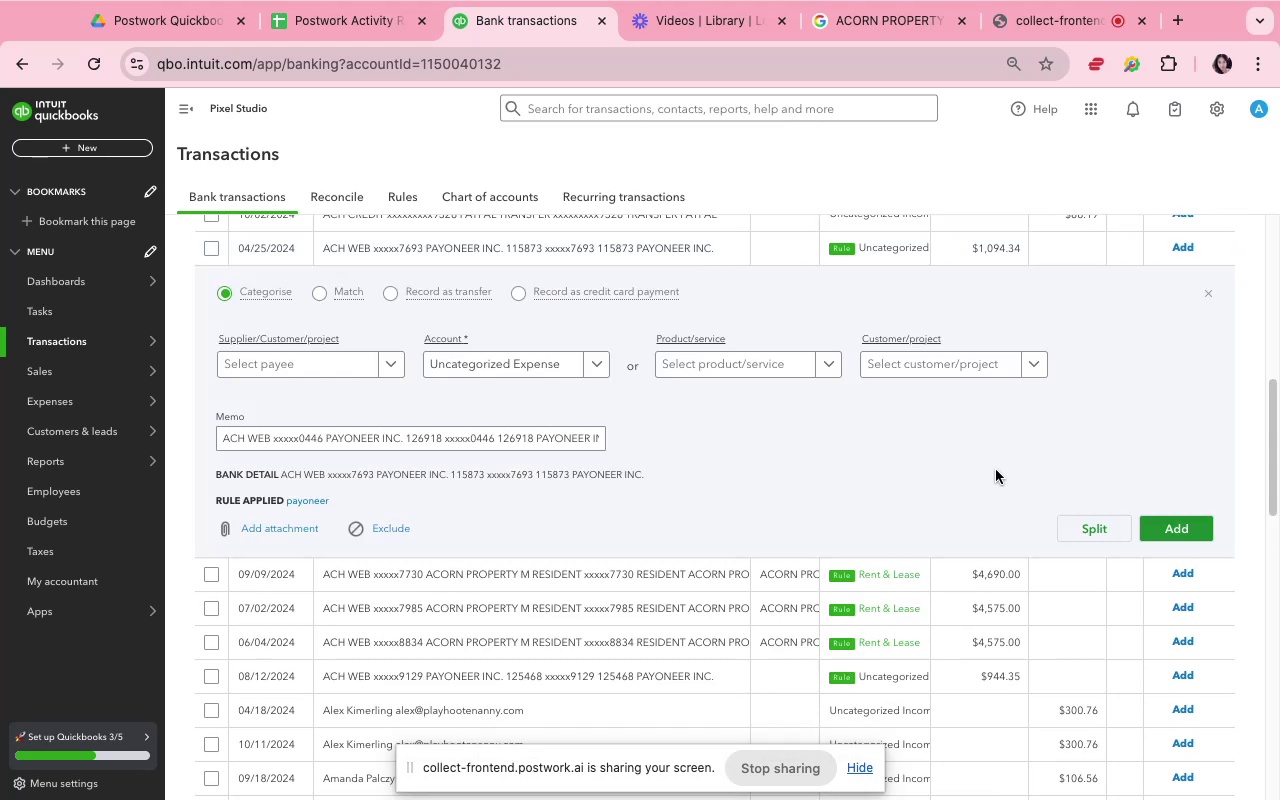 
wait(7.17)
 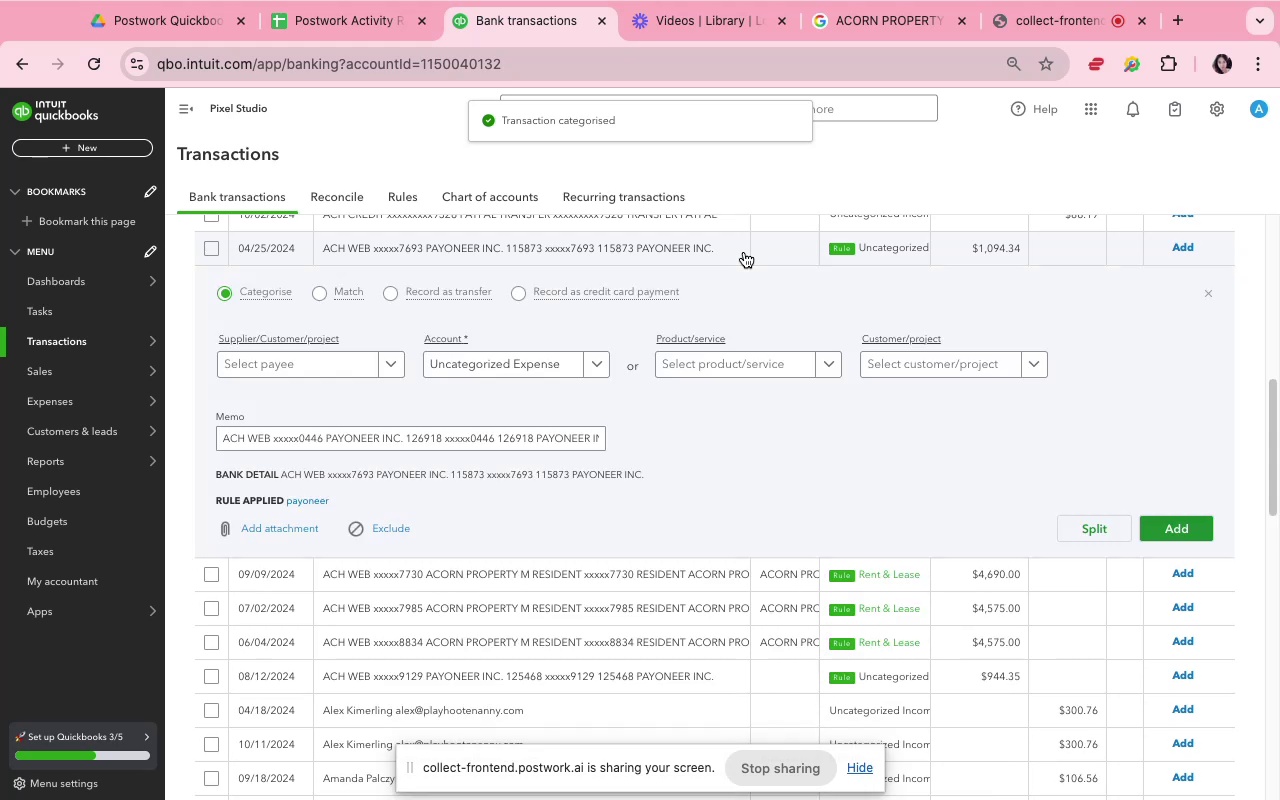 
left_click([1108, 436])
 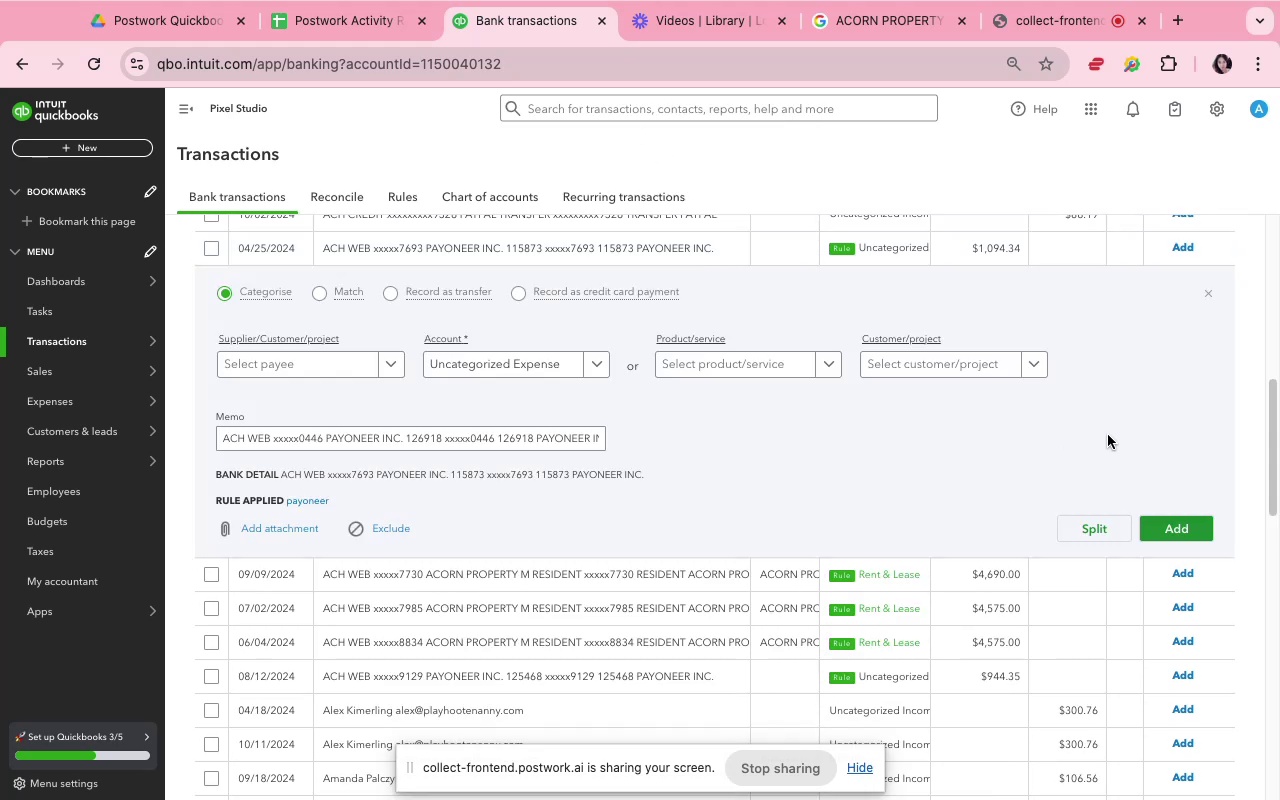 
left_click([1149, 423])
 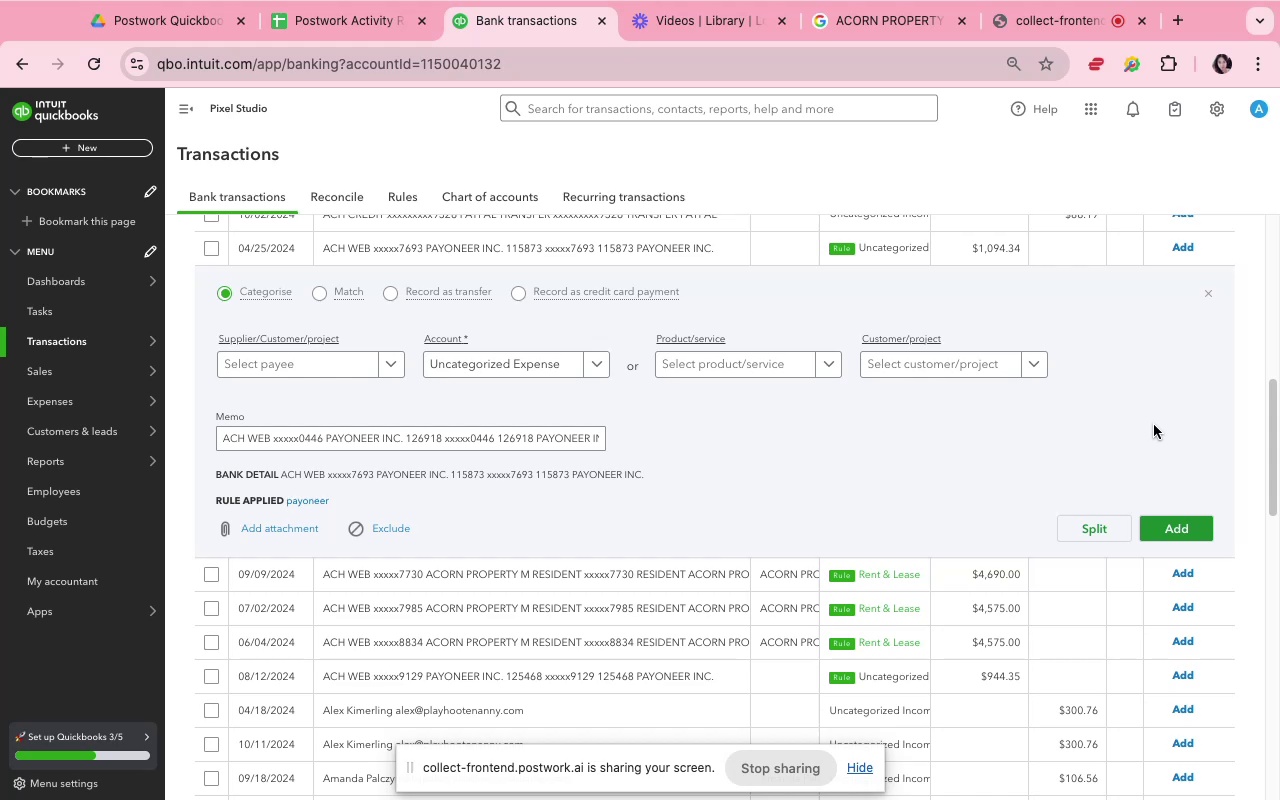 
scroll: coordinate [1156, 425], scroll_direction: down, amount: 3.0
 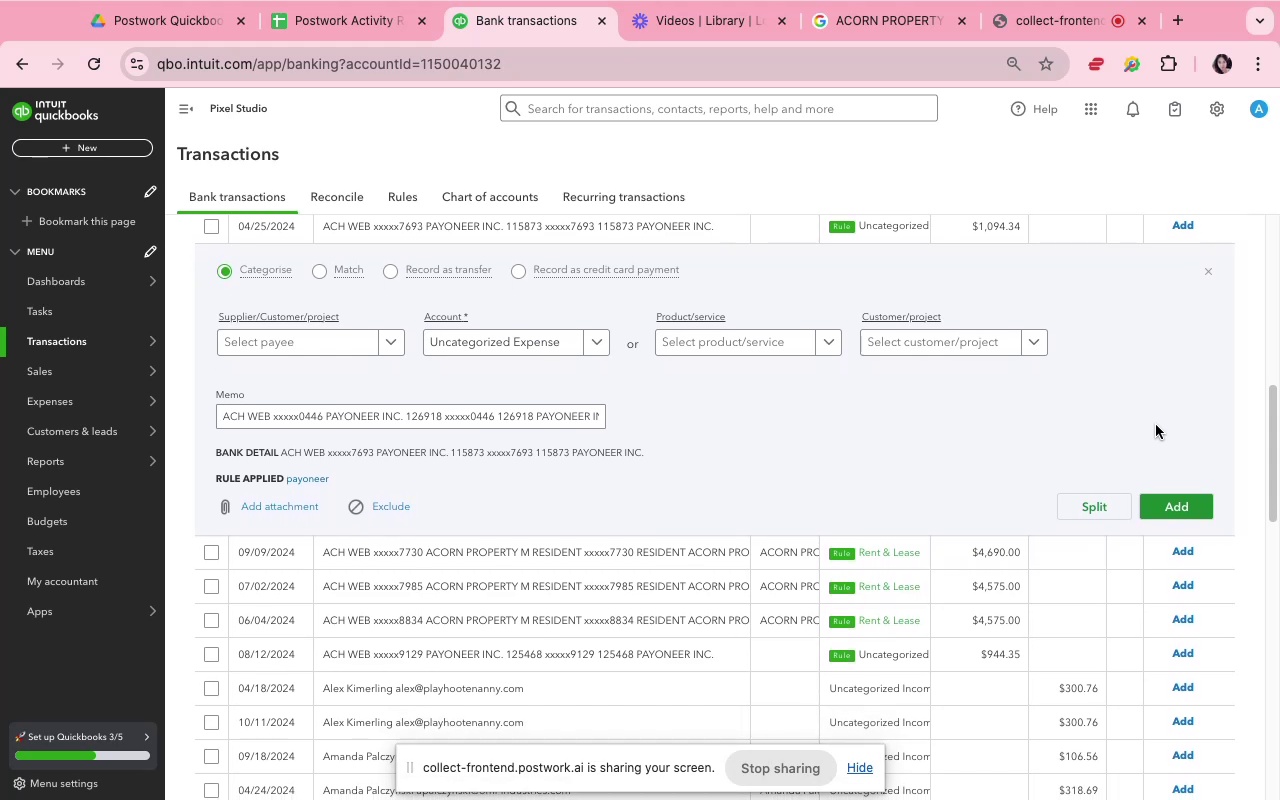 
scroll: coordinate [1156, 425], scroll_direction: up, amount: 3.0
 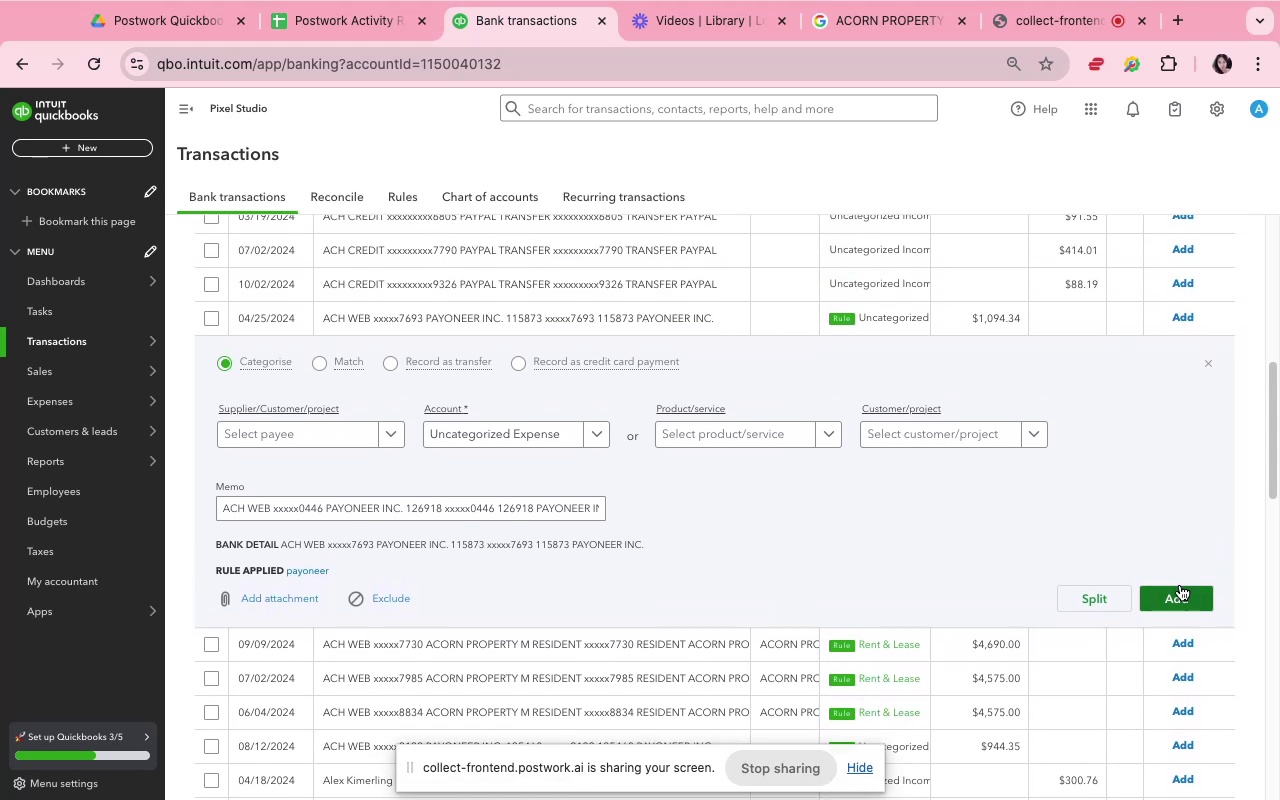 
left_click([1180, 585])
 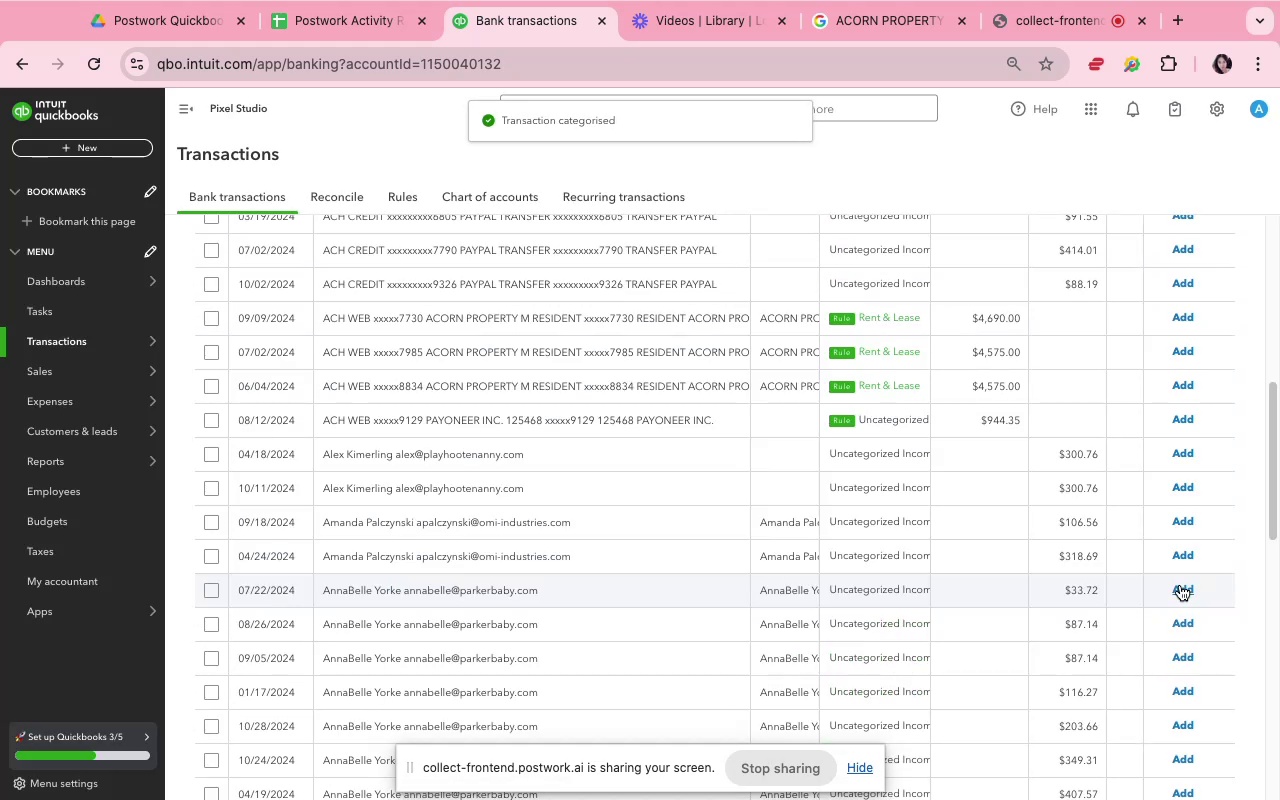 
wait(9.04)
 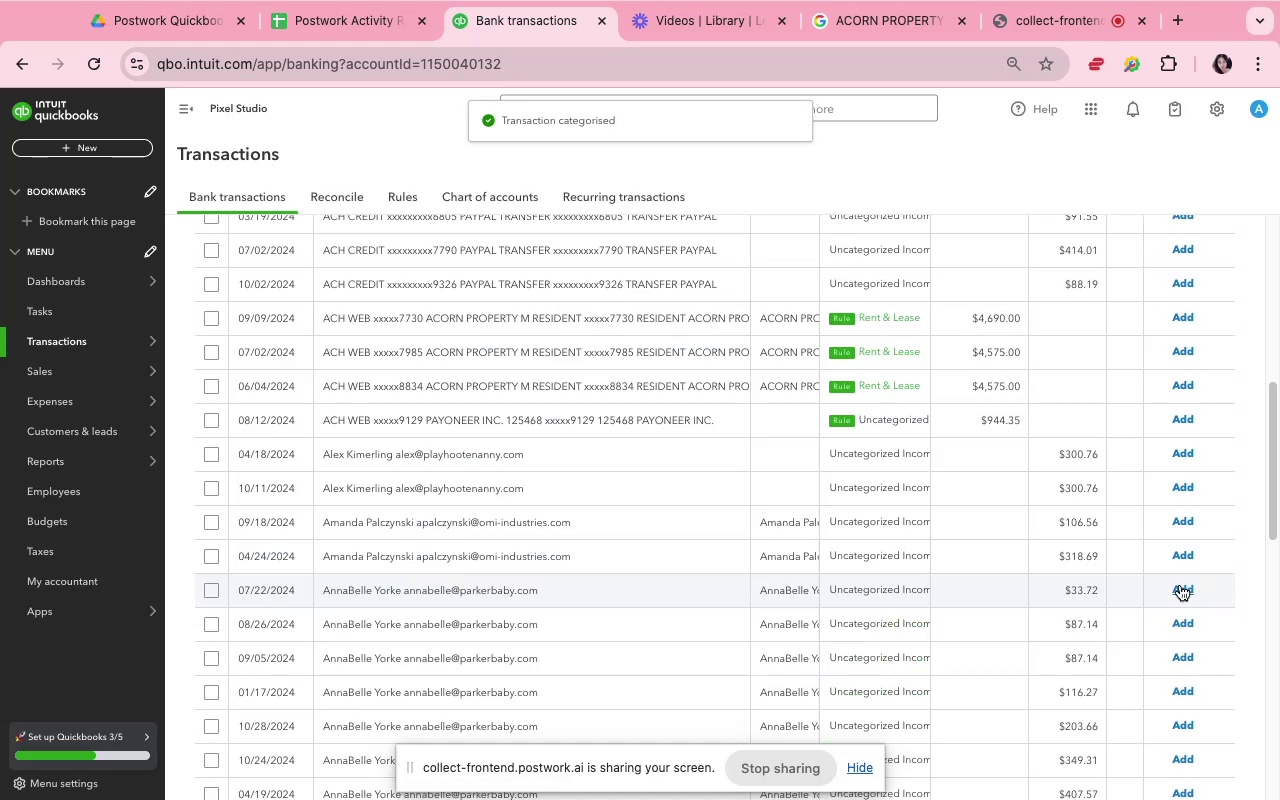 
left_click([1042, 331])
 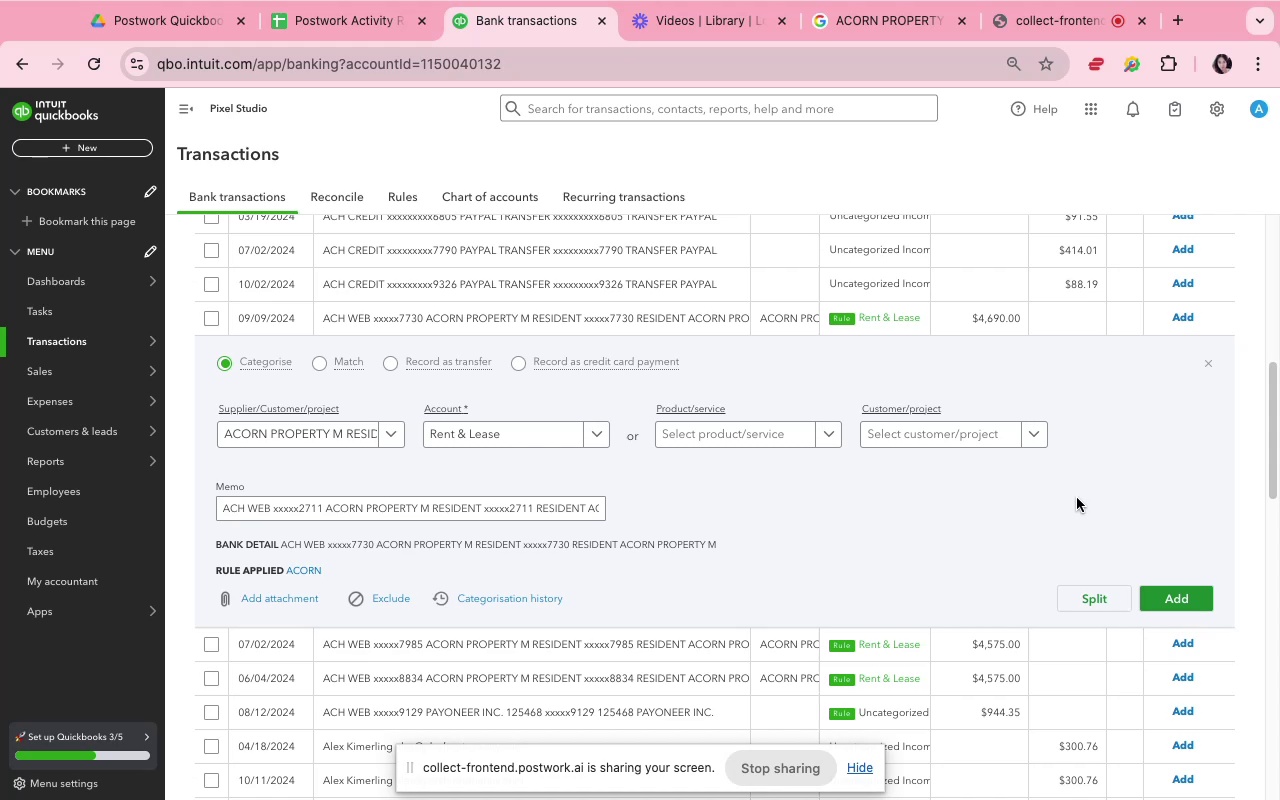 
wait(14.57)
 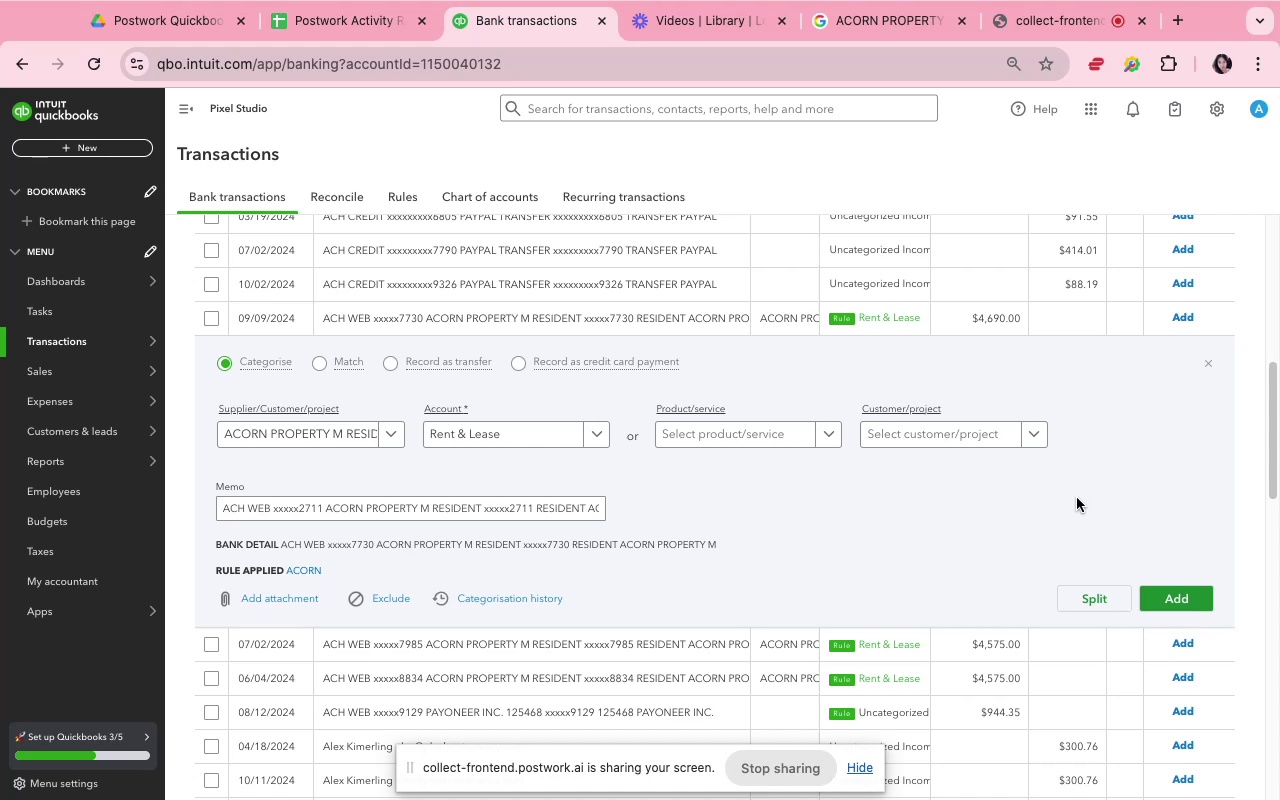 
left_click([1086, 541])
 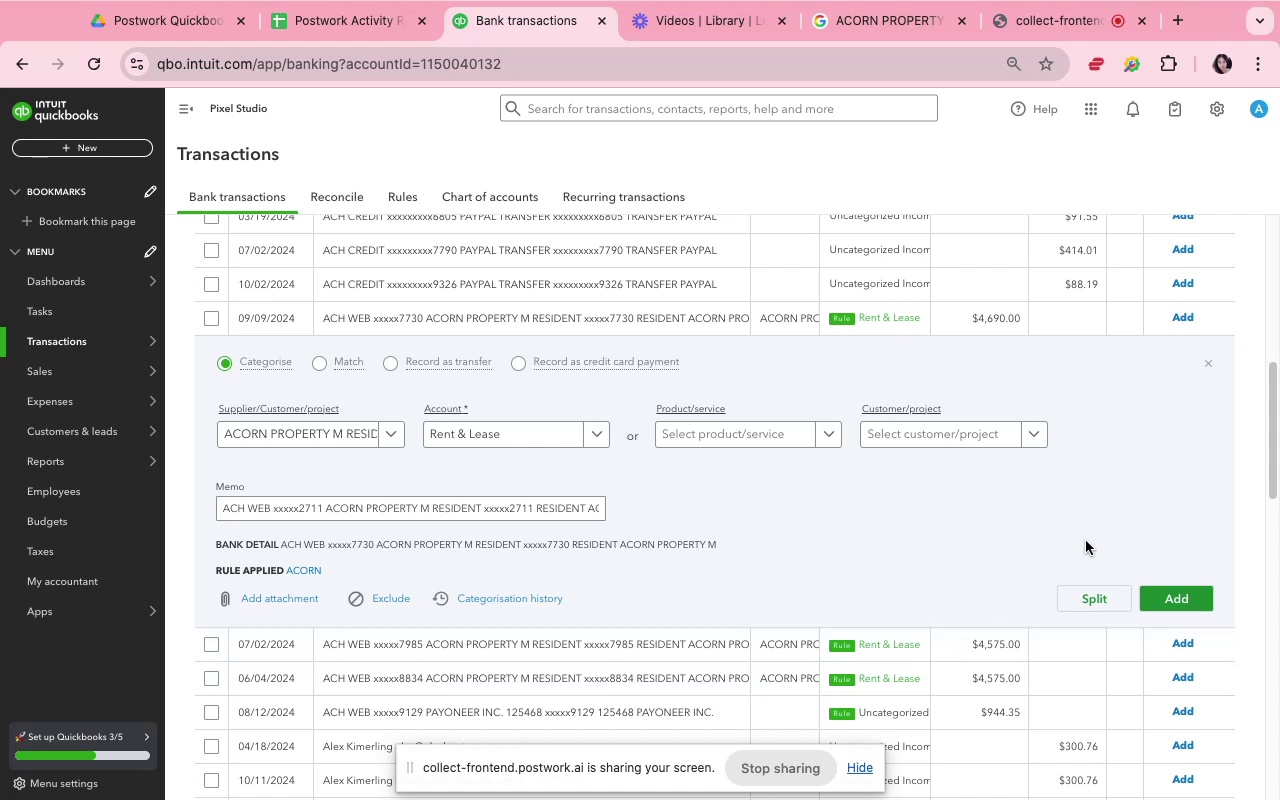 
scroll: coordinate [1086, 542], scroll_direction: down, amount: 4.0
 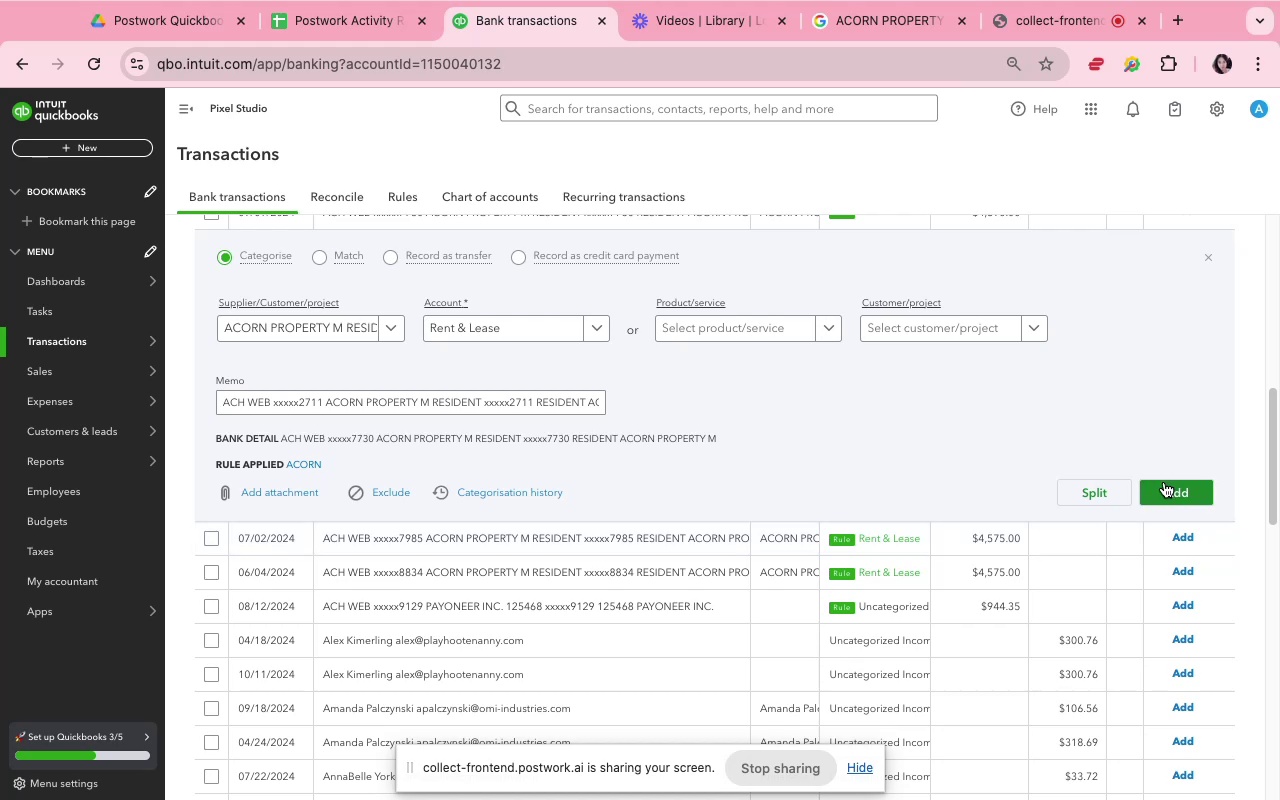 
scroll: coordinate [1166, 486], scroll_direction: up, amount: 4.0
 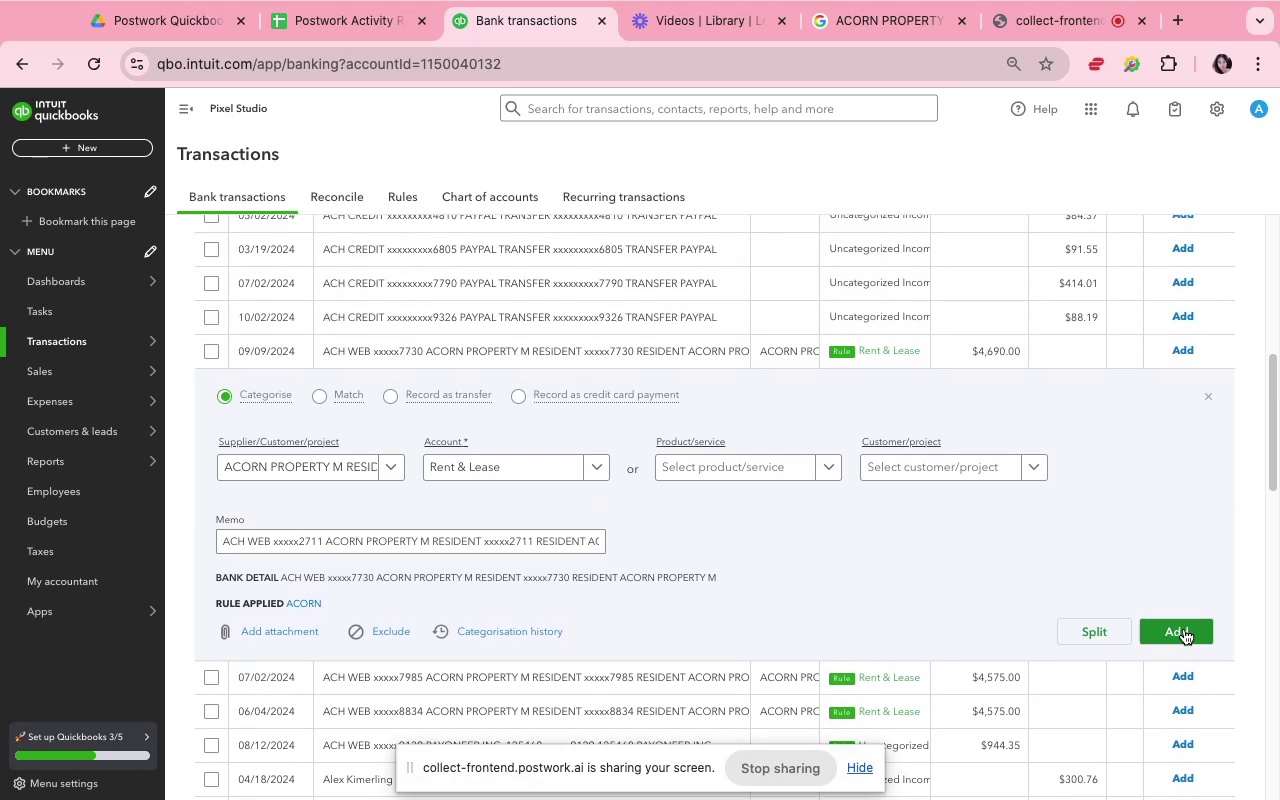 
left_click([1186, 633])
 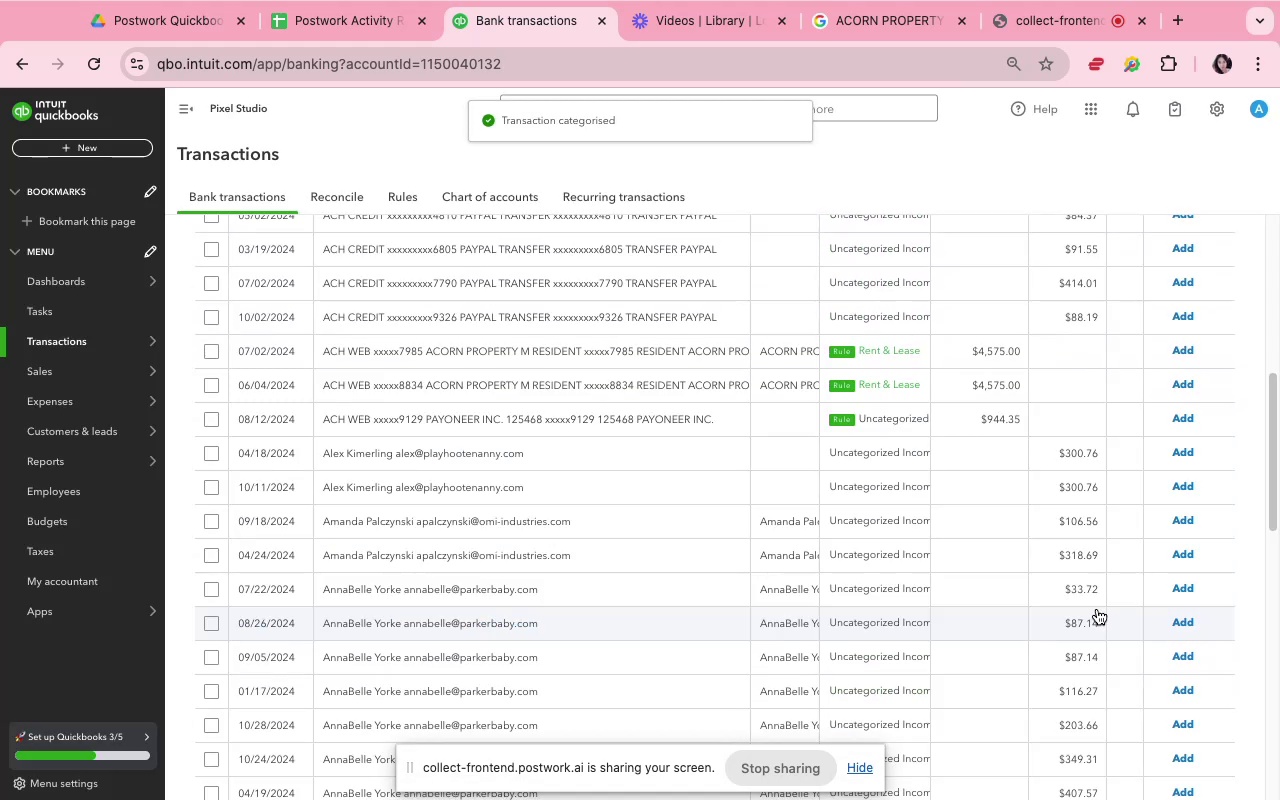 
mouse_move([1104, 361])
 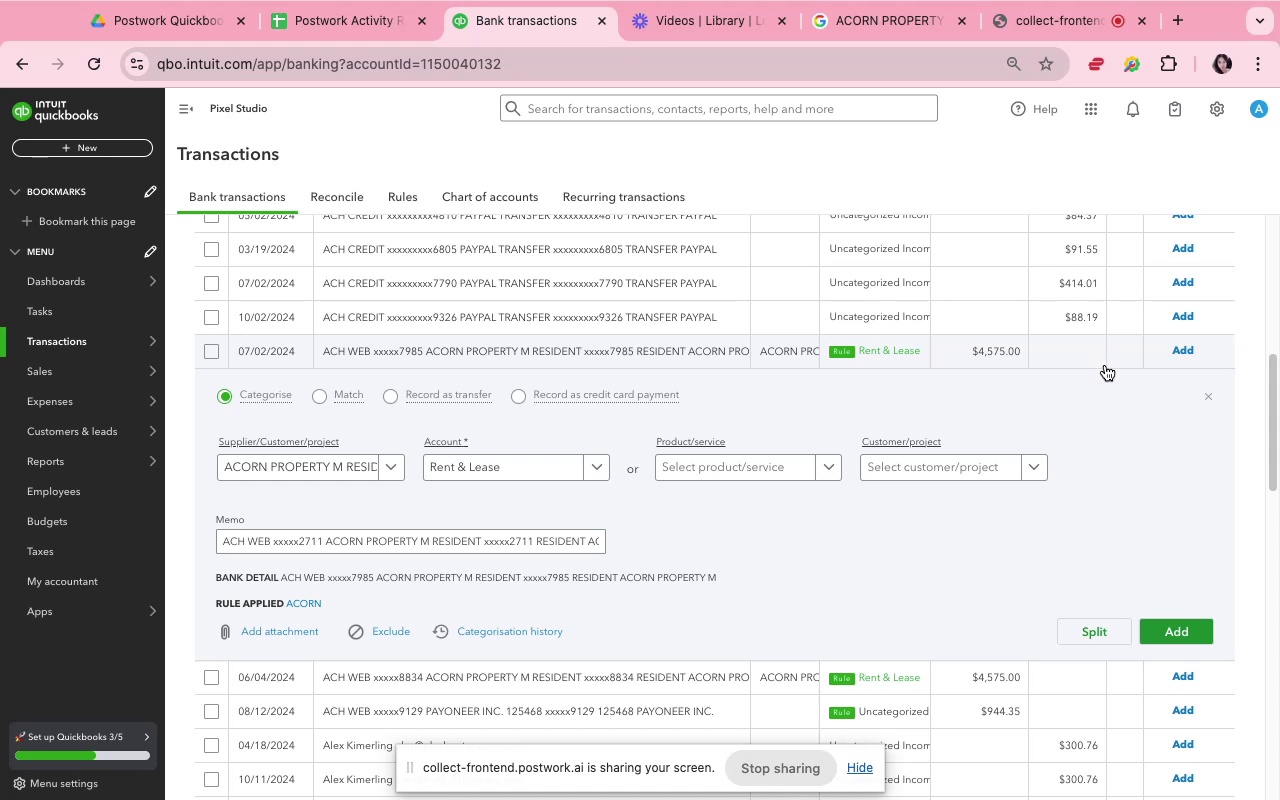 
scroll: coordinate [1084, 412], scroll_direction: down, amount: 4.0
 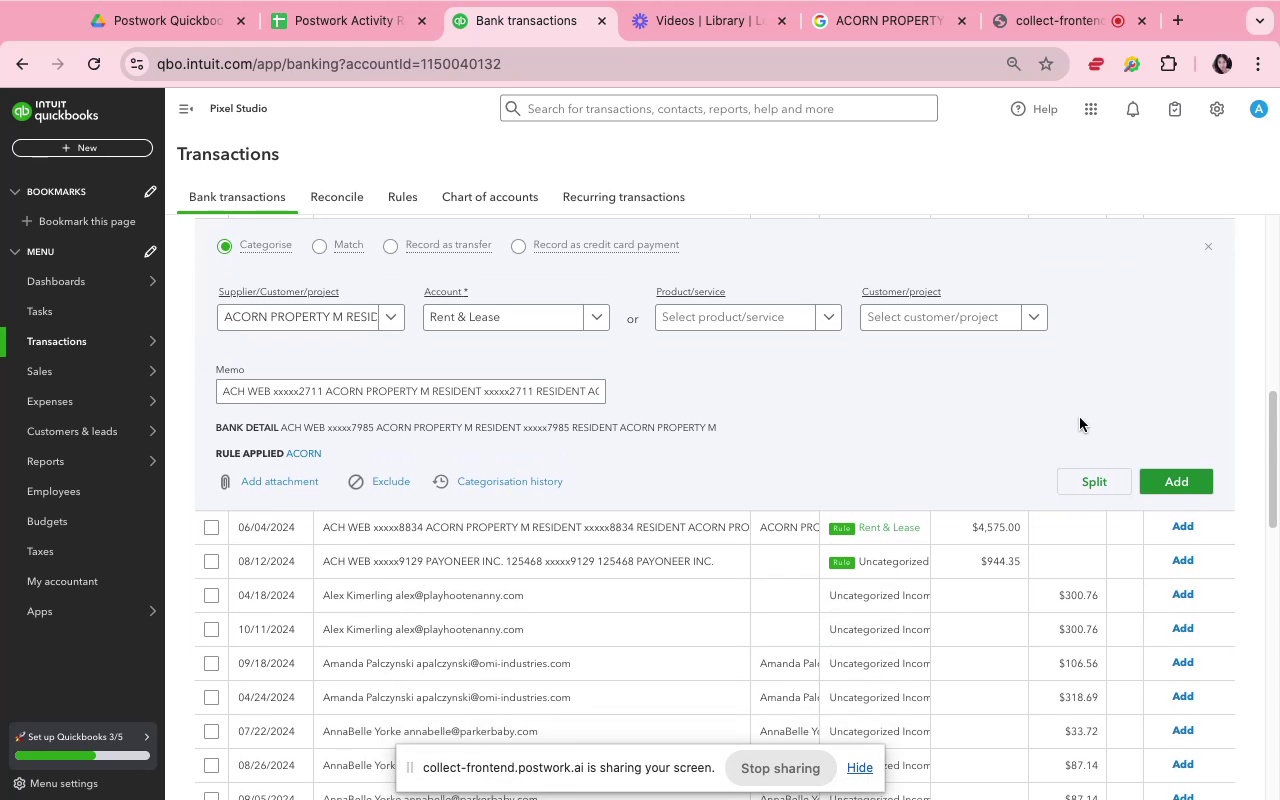 
scroll: coordinate [1080, 418], scroll_direction: up, amount: 6.0
 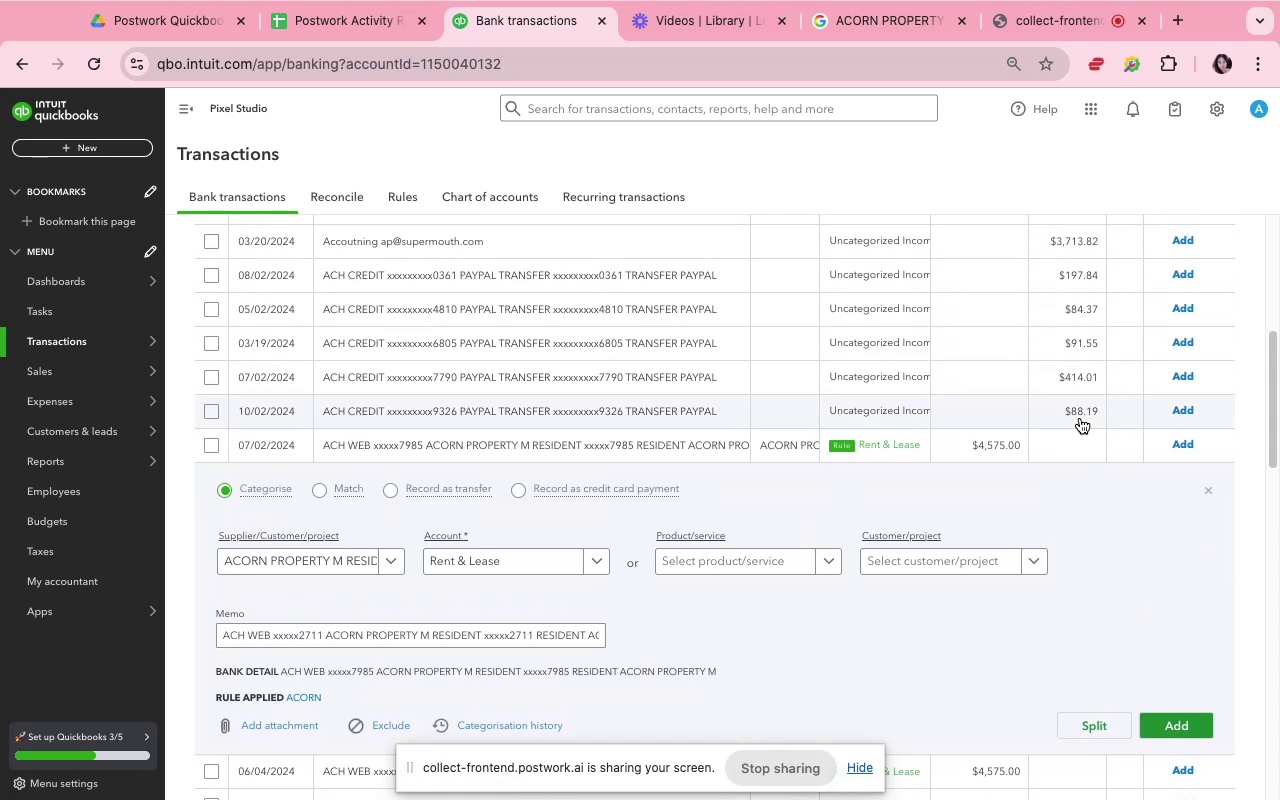 
scroll: coordinate [729, 631], scroll_direction: down, amount: 13.0
 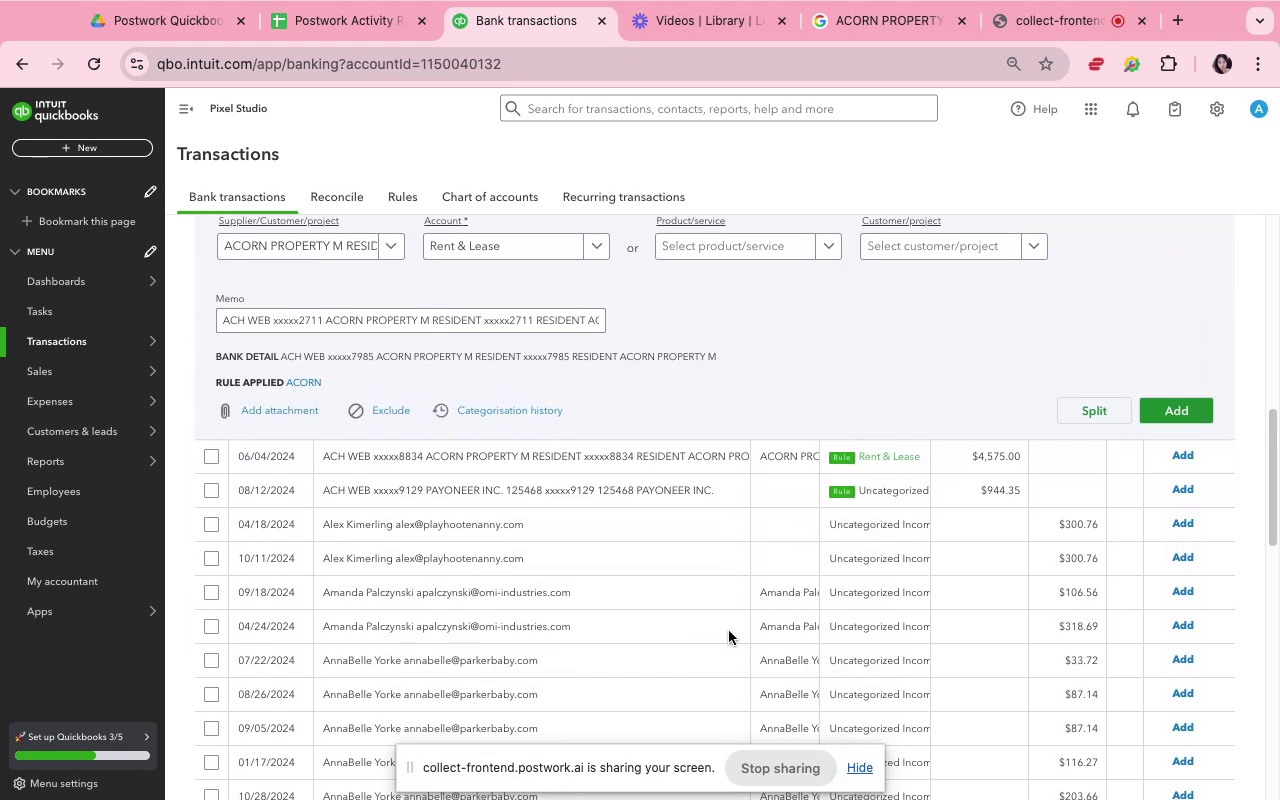 
scroll: coordinate [729, 629], scroll_direction: up, amount: 5.0
 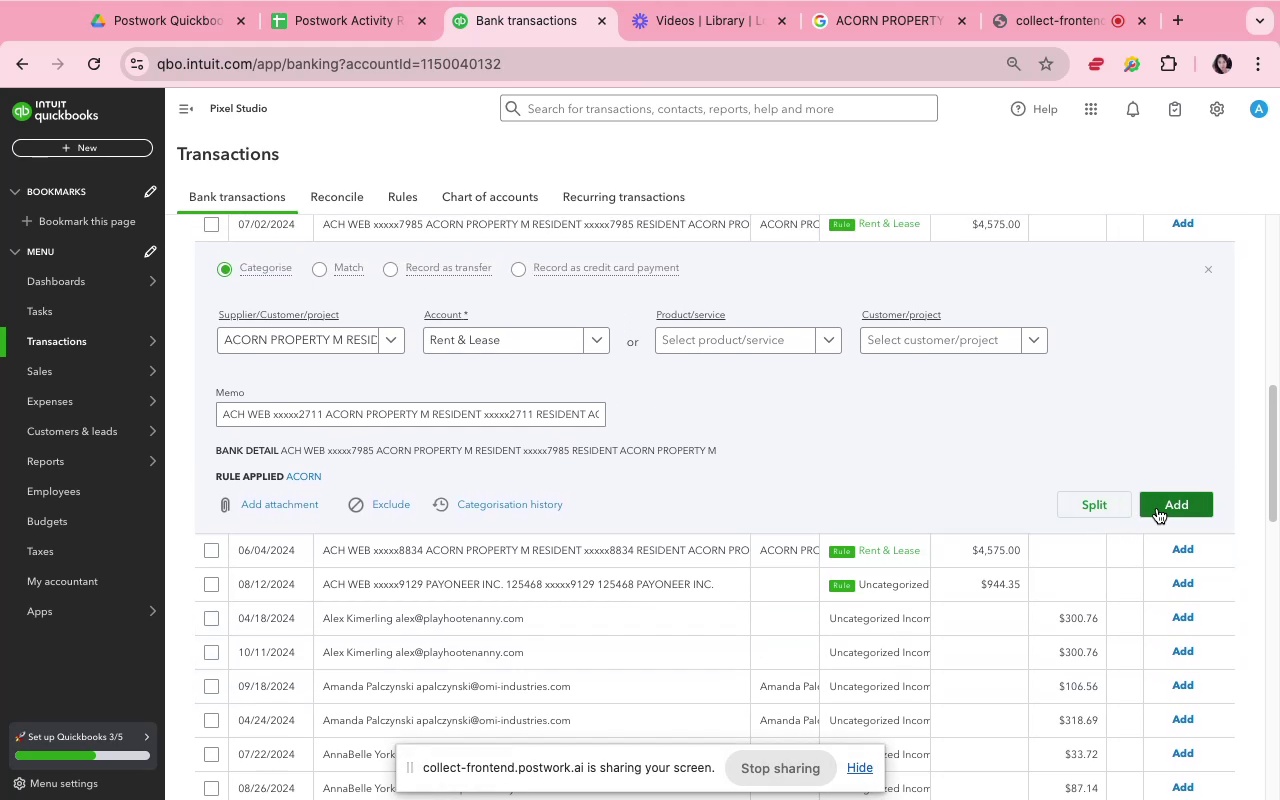 
left_click([1157, 508])
 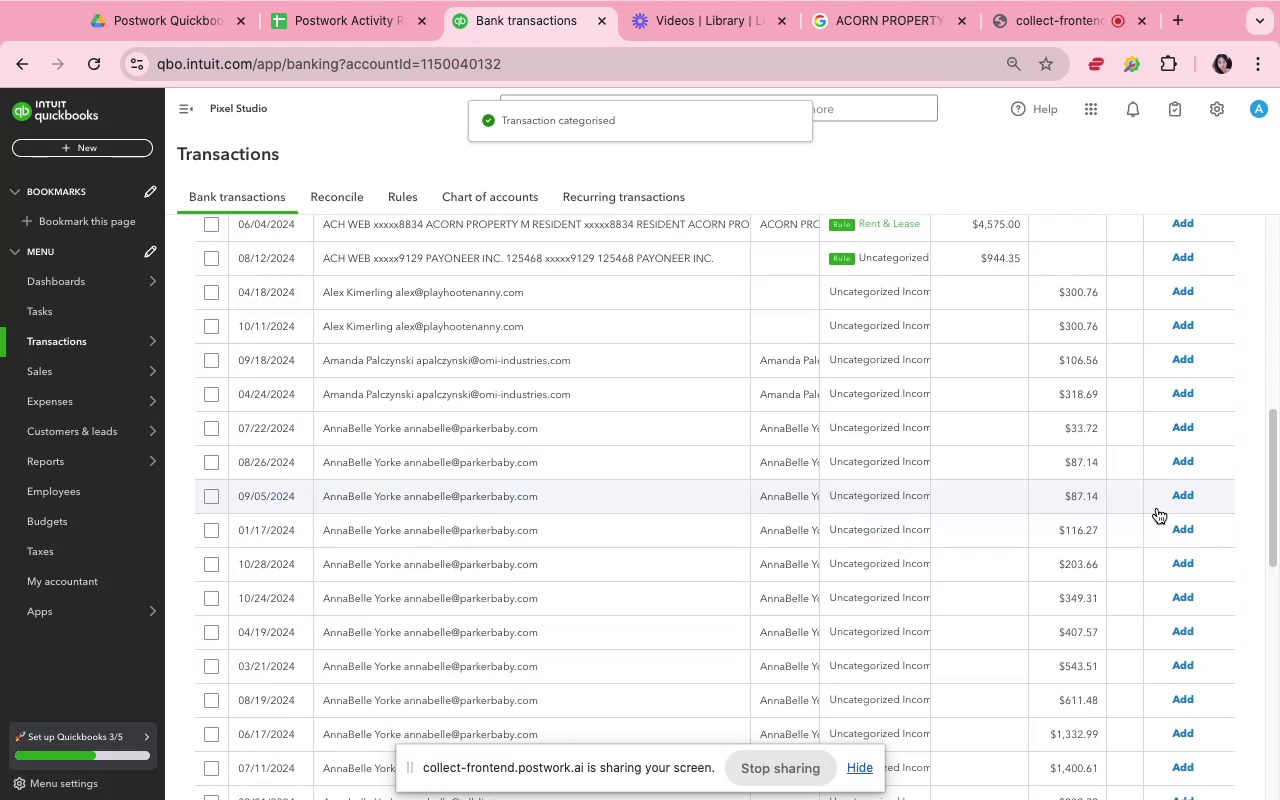 
scroll: coordinate [976, 535], scroll_direction: up, amount: 2.0
 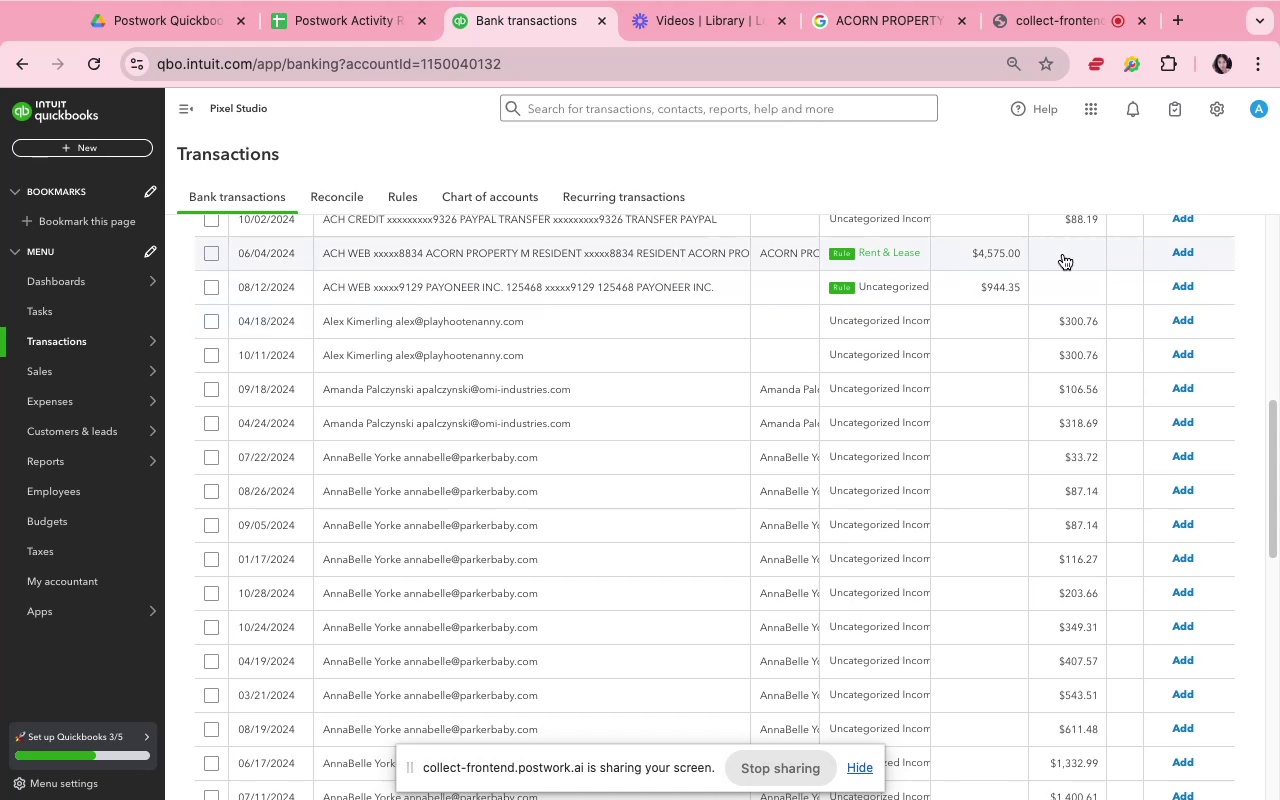 
left_click([1063, 254])
 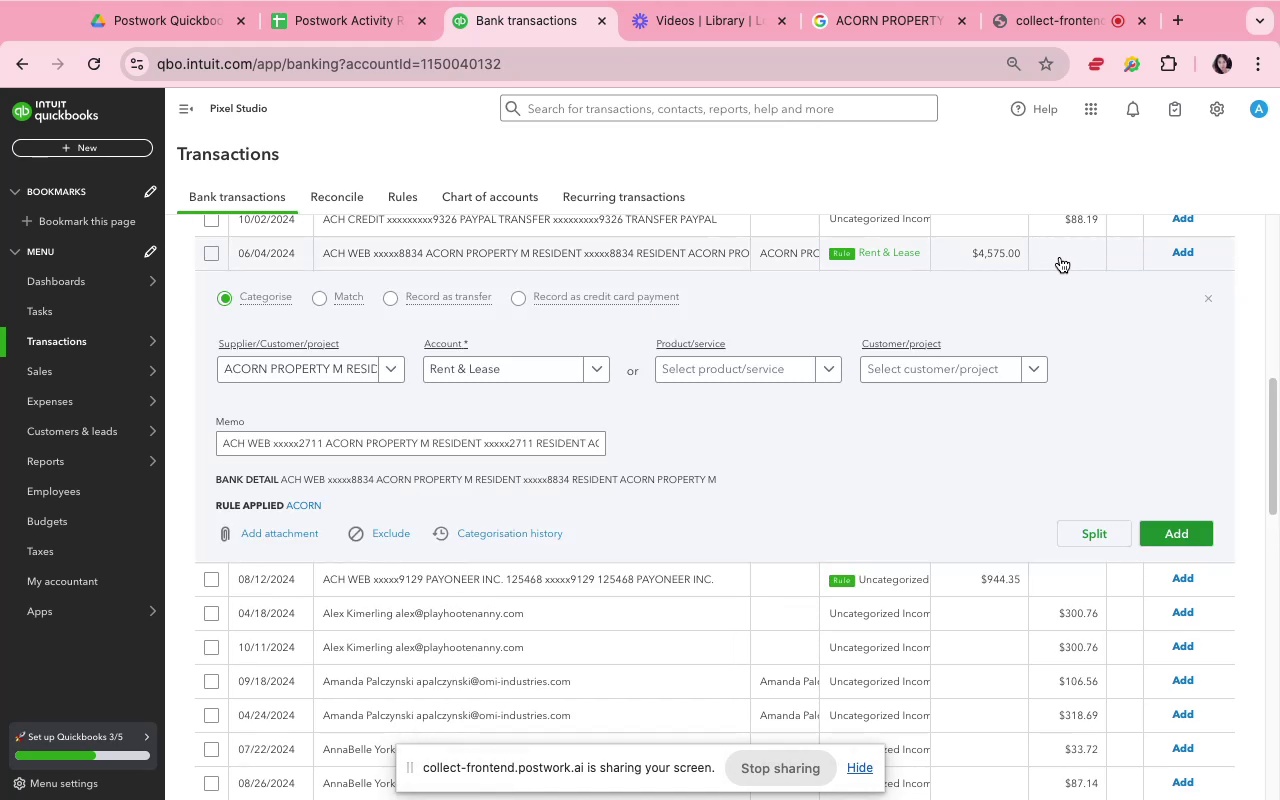 
wait(11.53)
 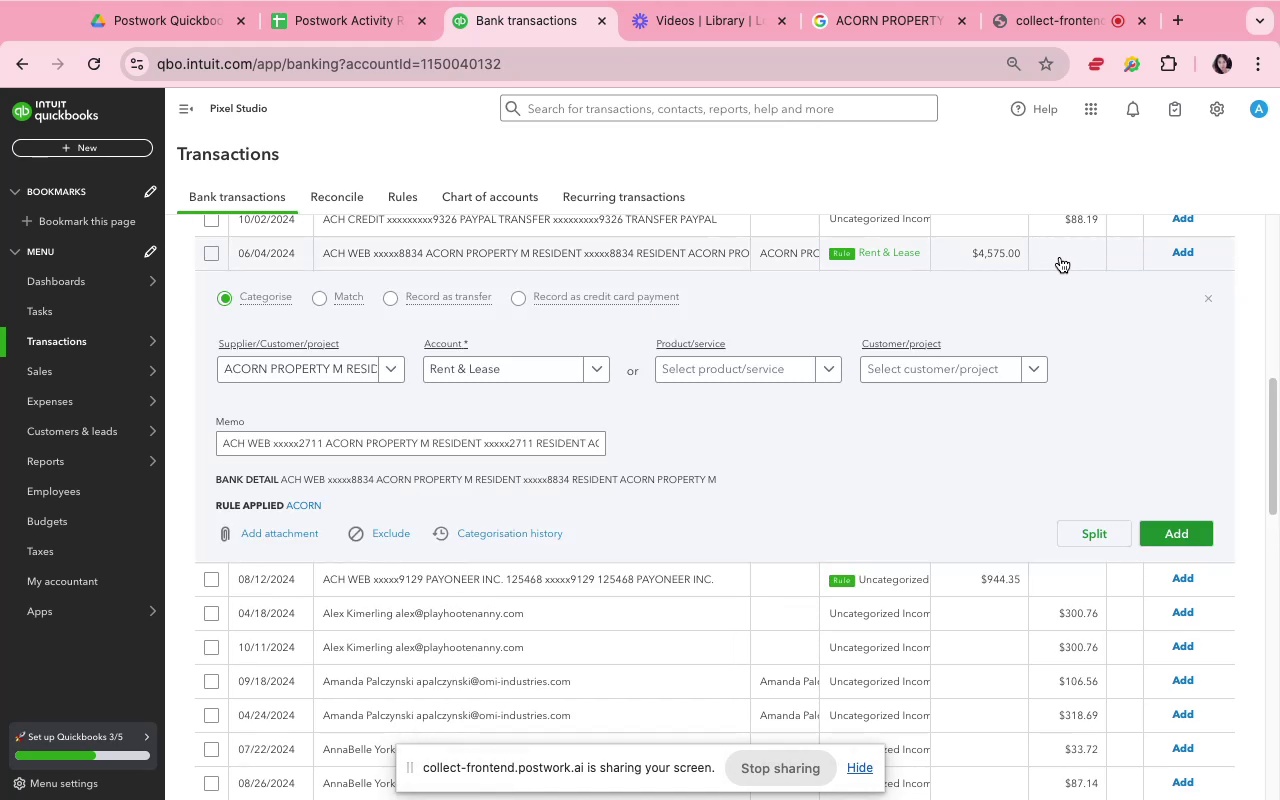 
left_click([1198, 426])
 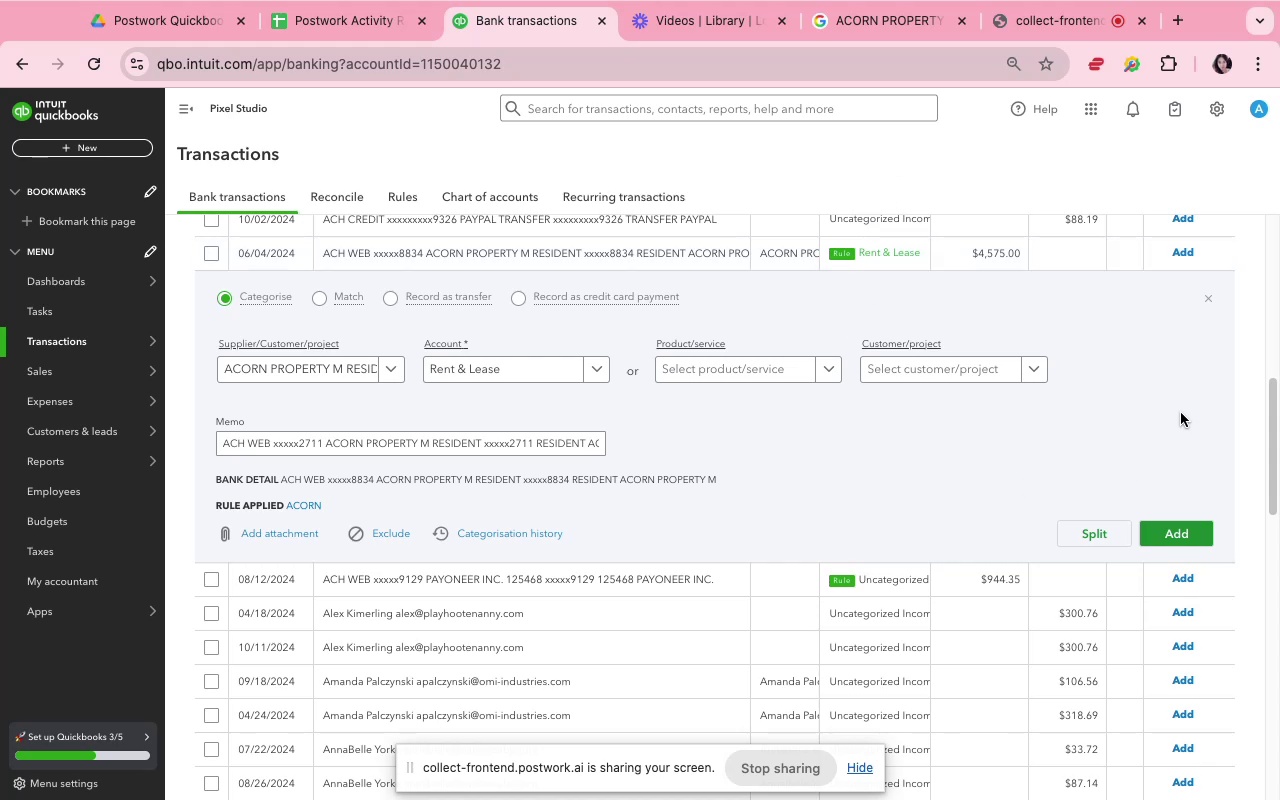 
scroll: coordinate [1181, 414], scroll_direction: down, amount: 1.0
 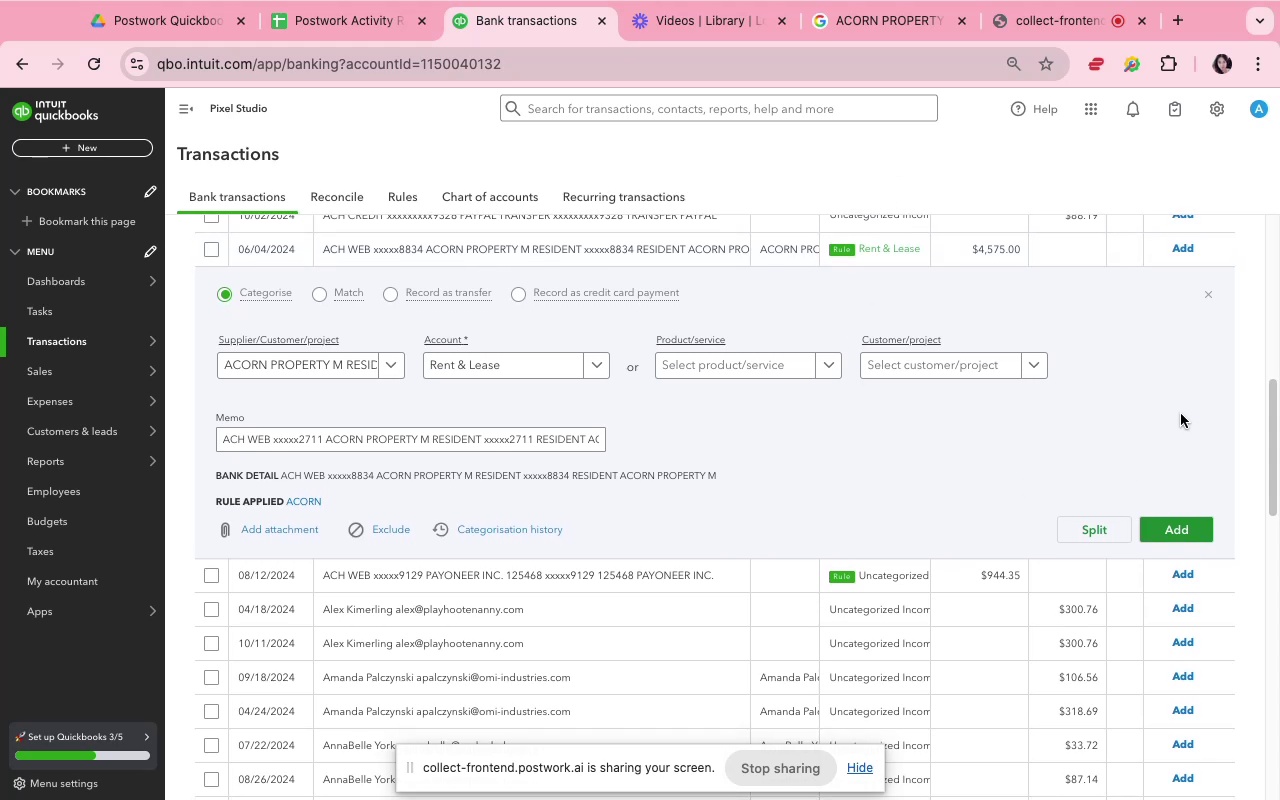 
scroll: coordinate [1181, 414], scroll_direction: up, amount: 2.0
 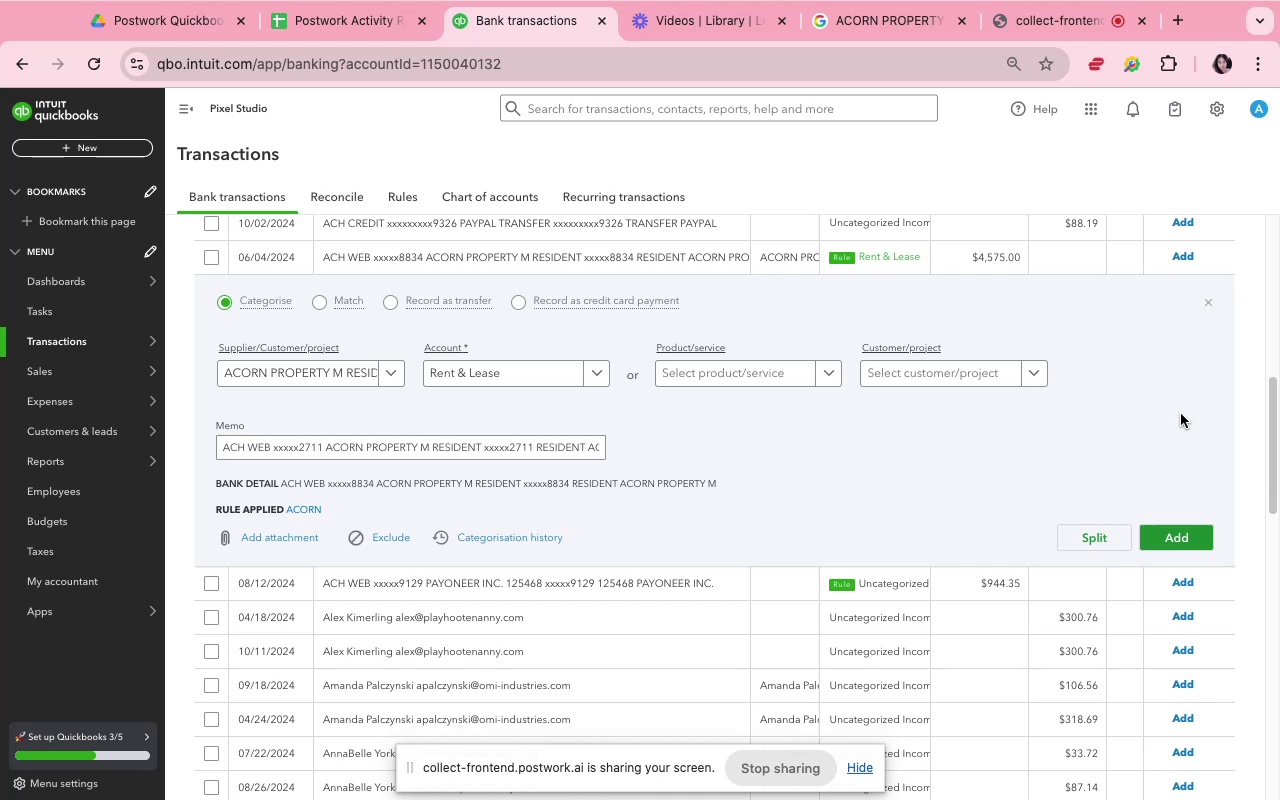 
scroll: coordinate [1181, 414], scroll_direction: down, amount: 2.0
 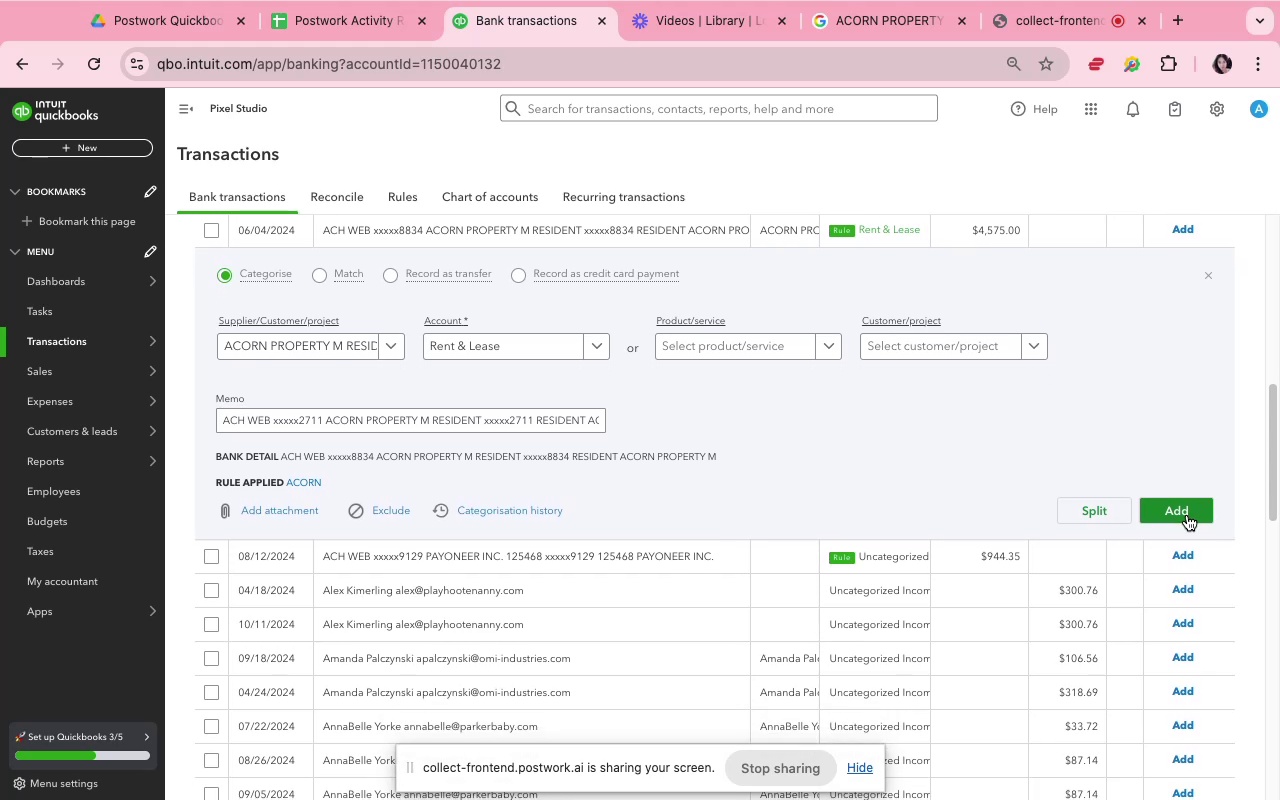 
left_click([1187, 515])
 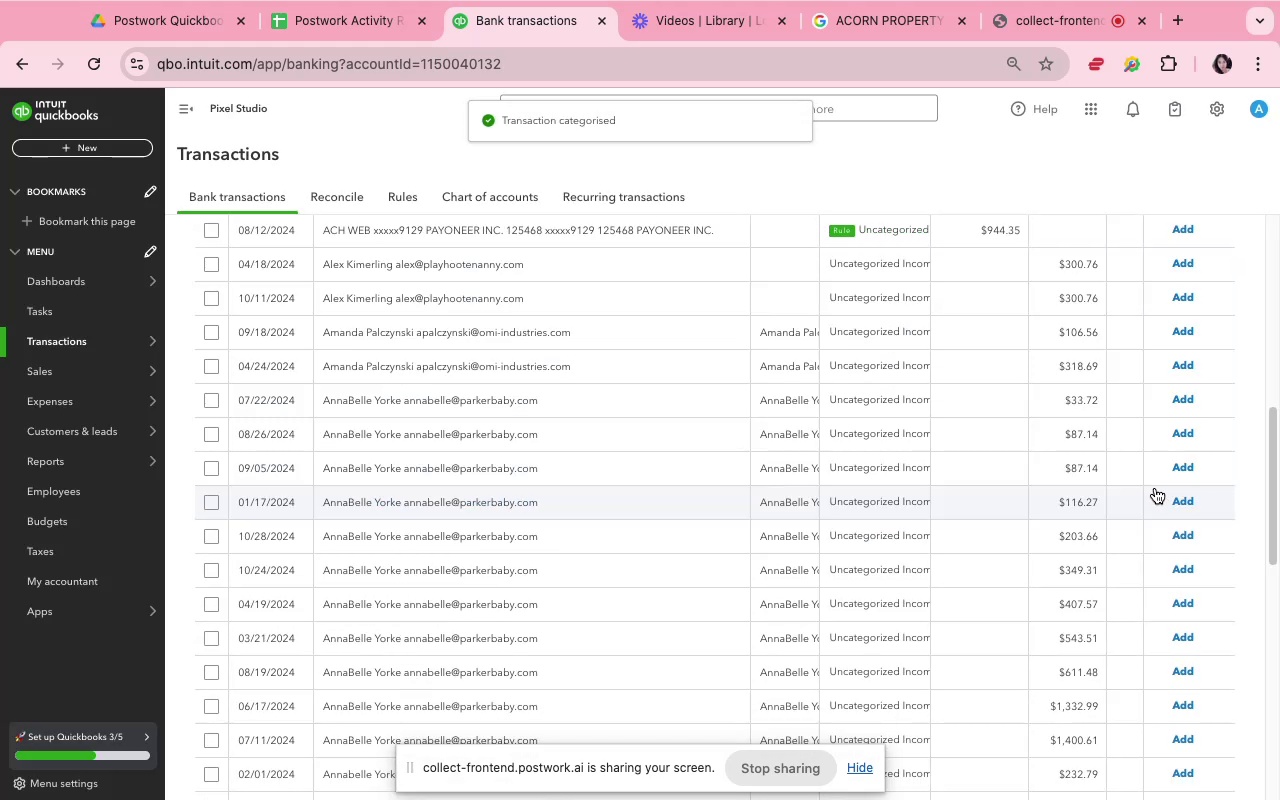 
scroll: coordinate [1020, 571], scroll_direction: up, amount: 5.0
 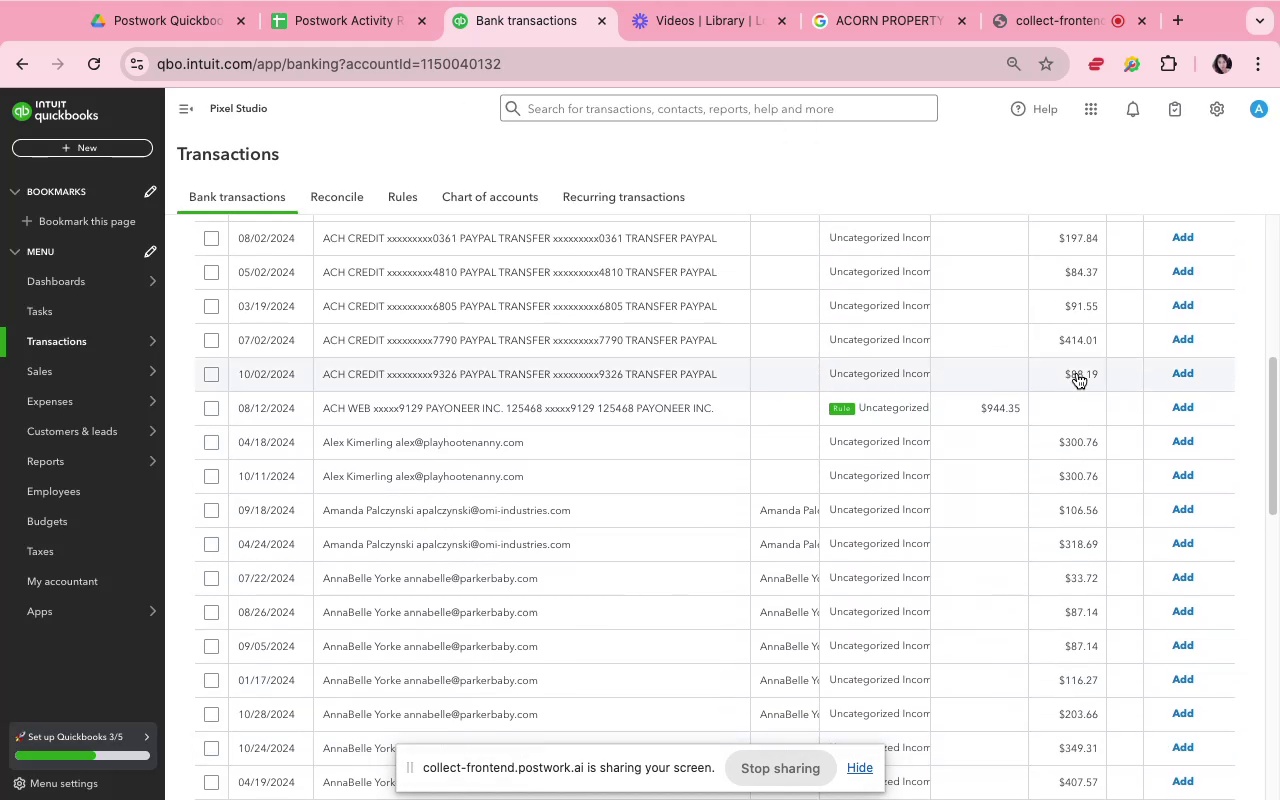 
left_click([1078, 375])
 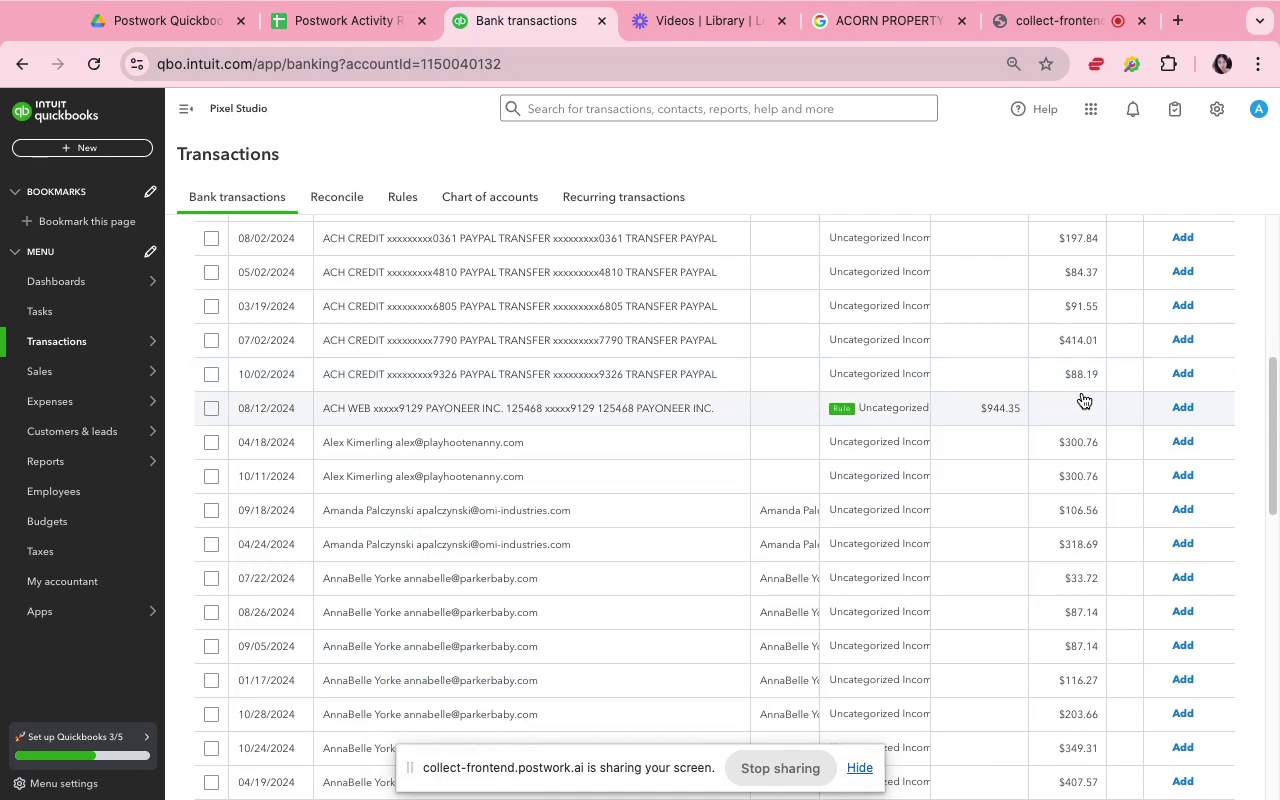 
left_click([1082, 393])
 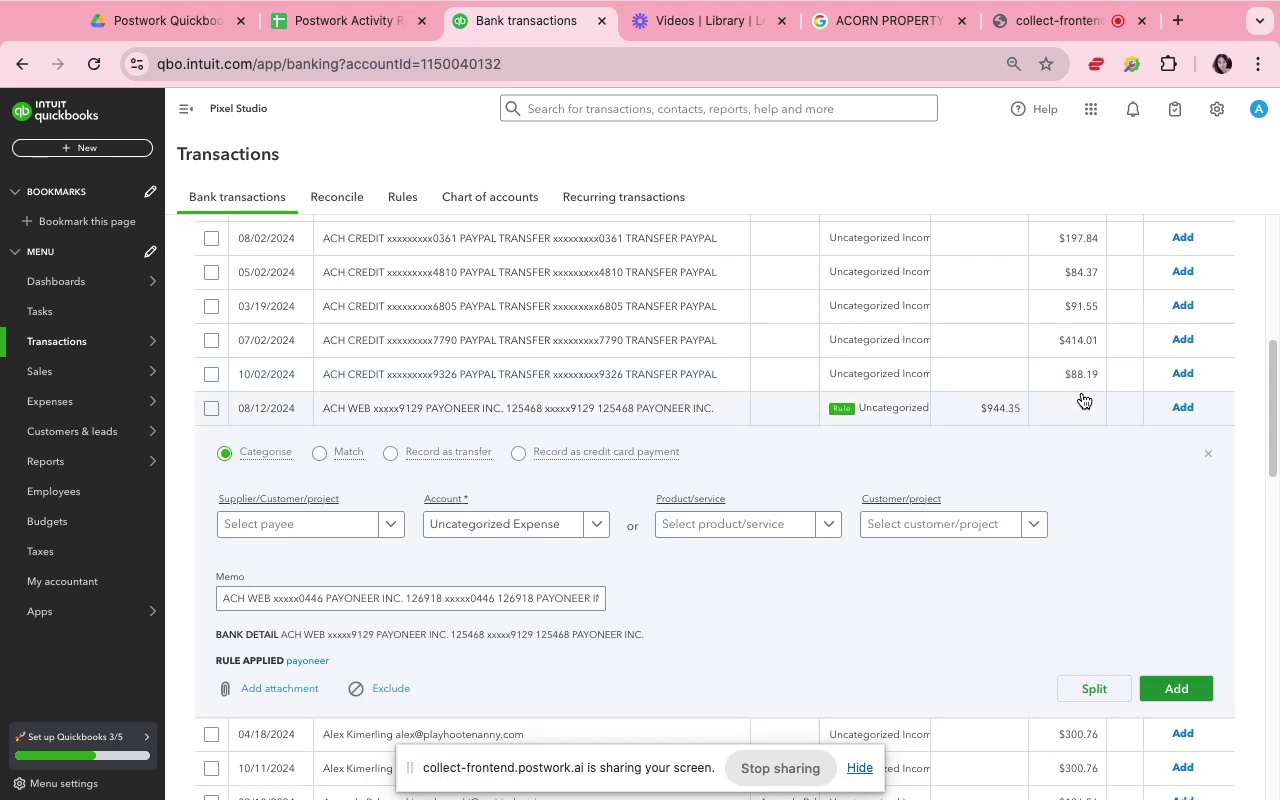 
scroll: coordinate [1083, 454], scroll_direction: down, amount: 6.0
 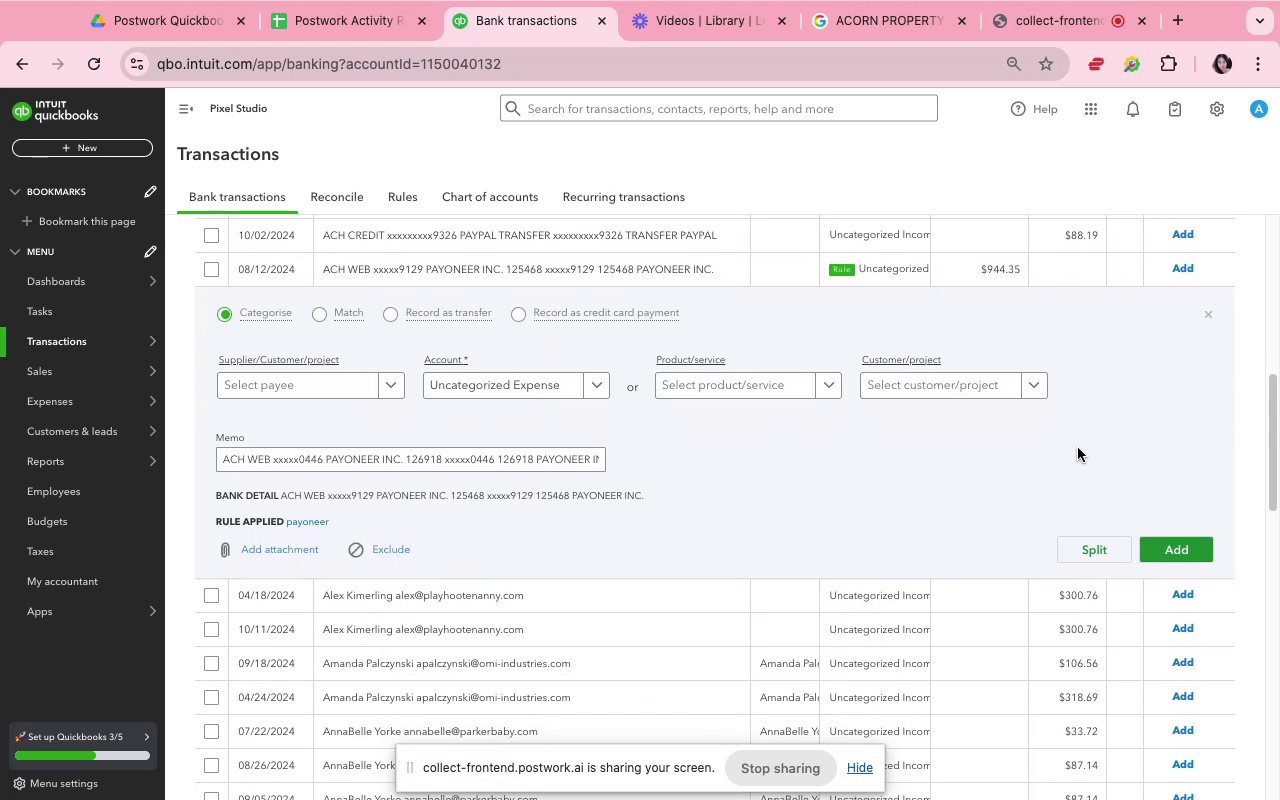 
left_click([1086, 441])
 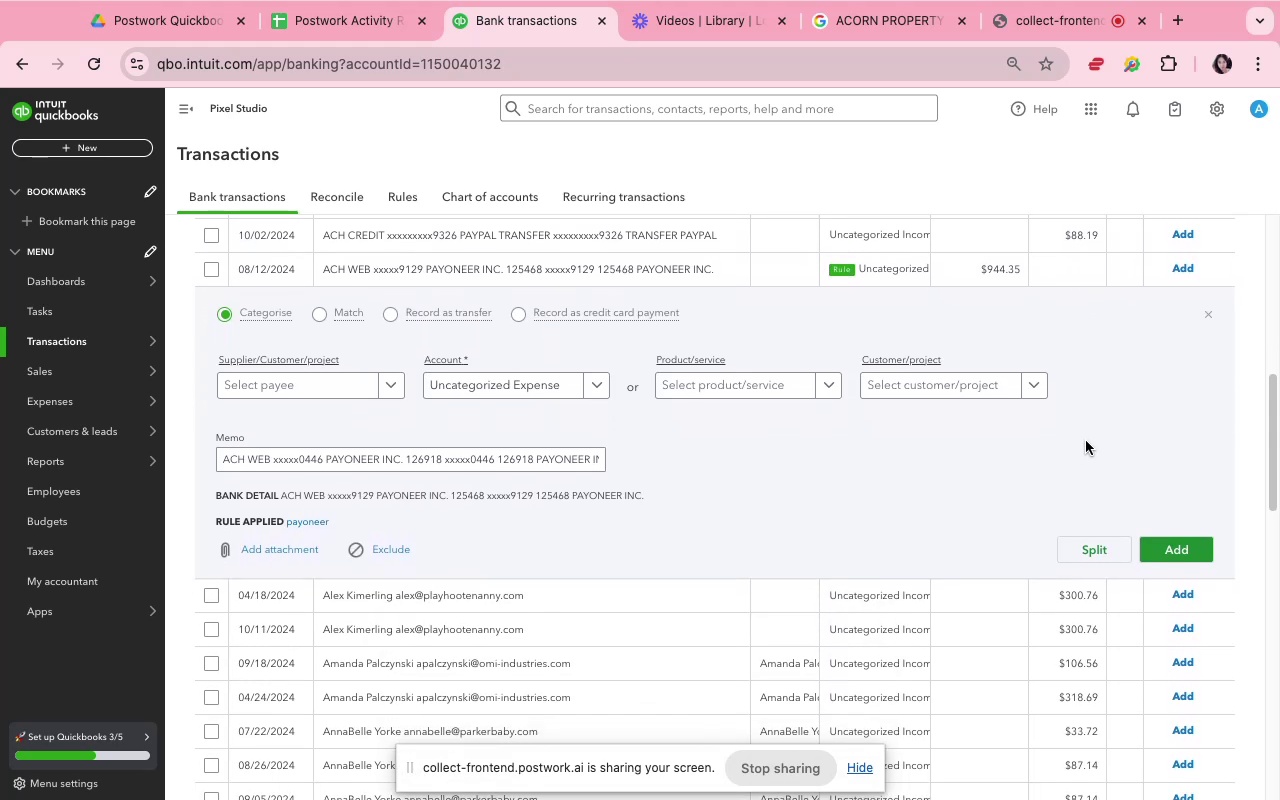 
scroll: coordinate [1087, 441], scroll_direction: down, amount: 2.0
 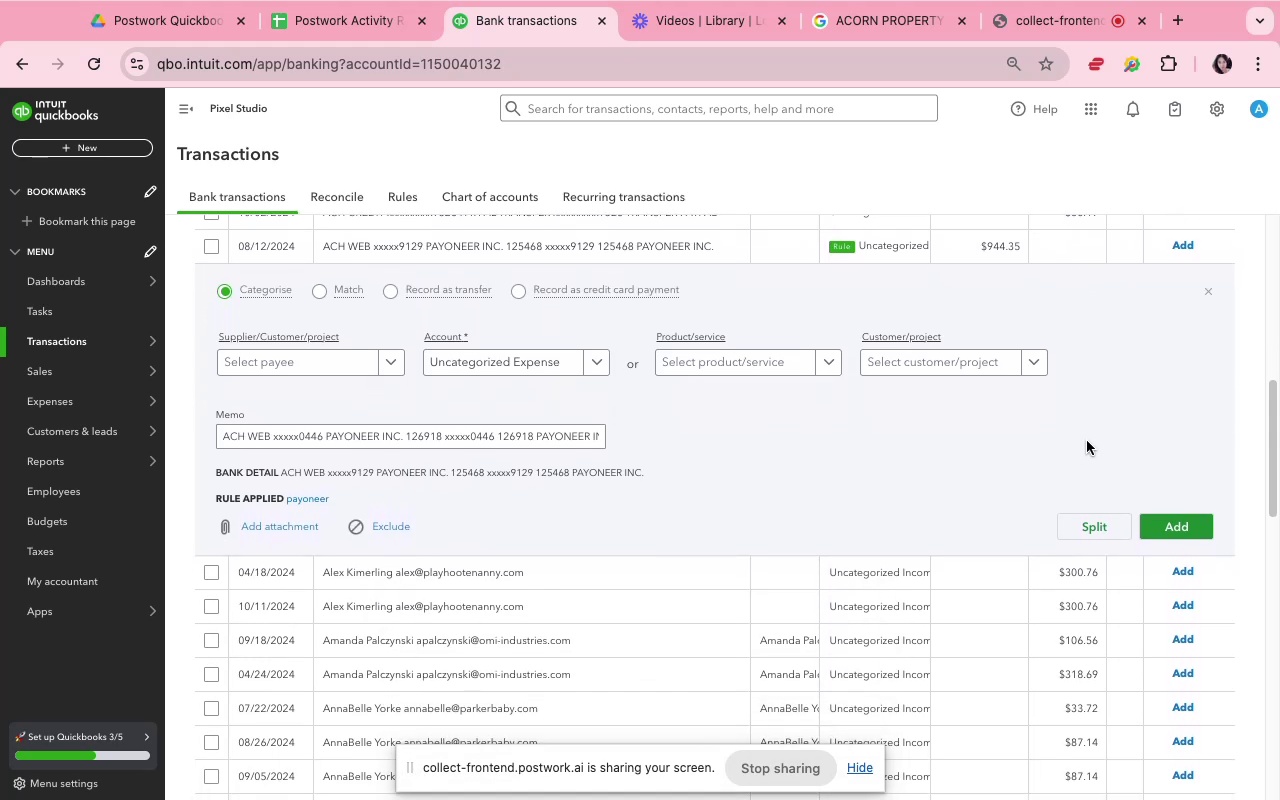 
scroll: coordinate [1087, 441], scroll_direction: up, amount: 3.0
 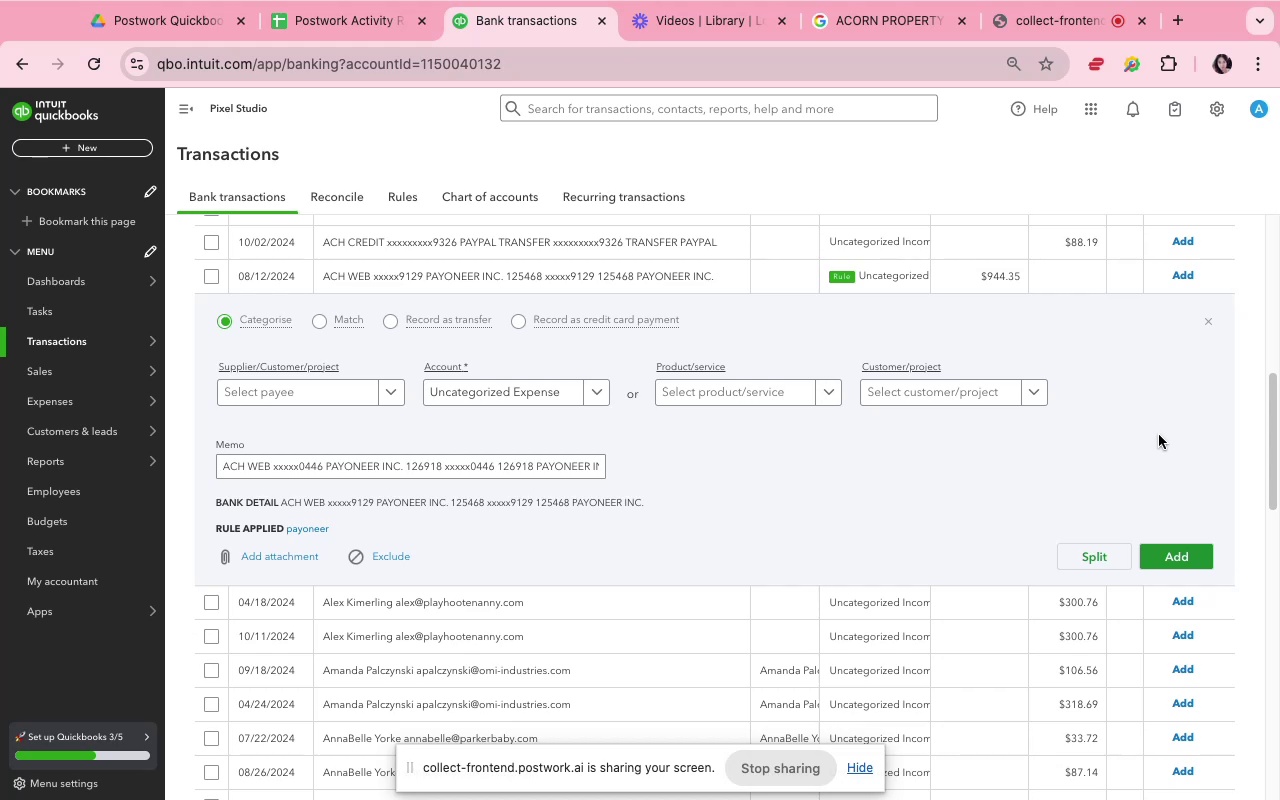 
wait(12.59)
 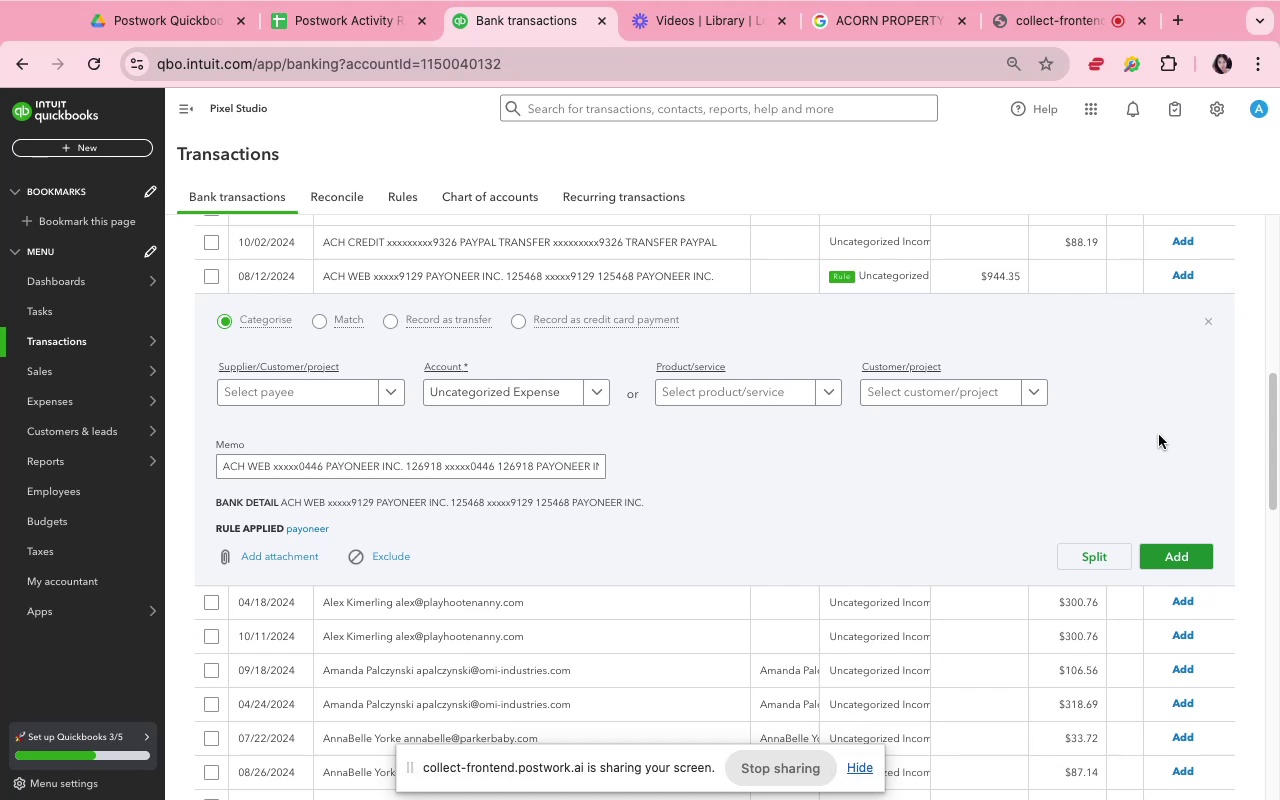 
left_click([1146, 555])
 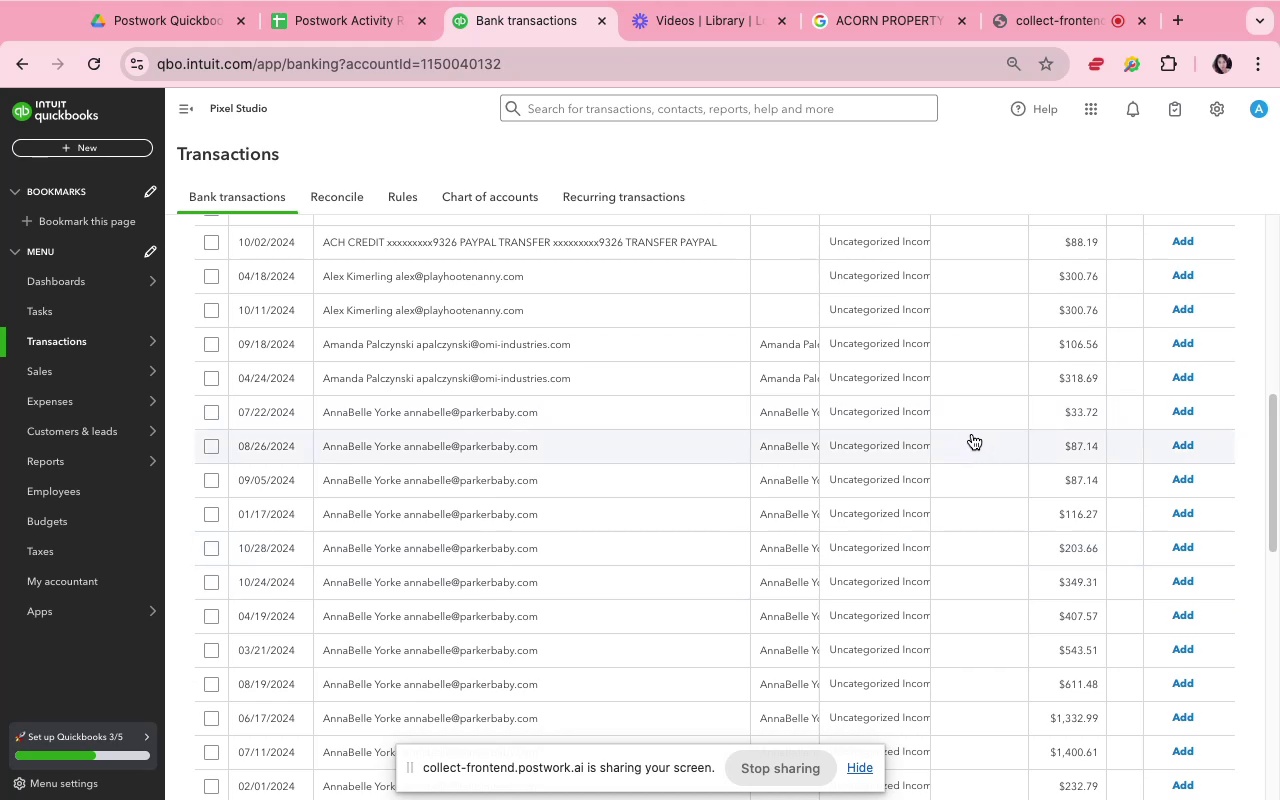 
wait(18.79)
 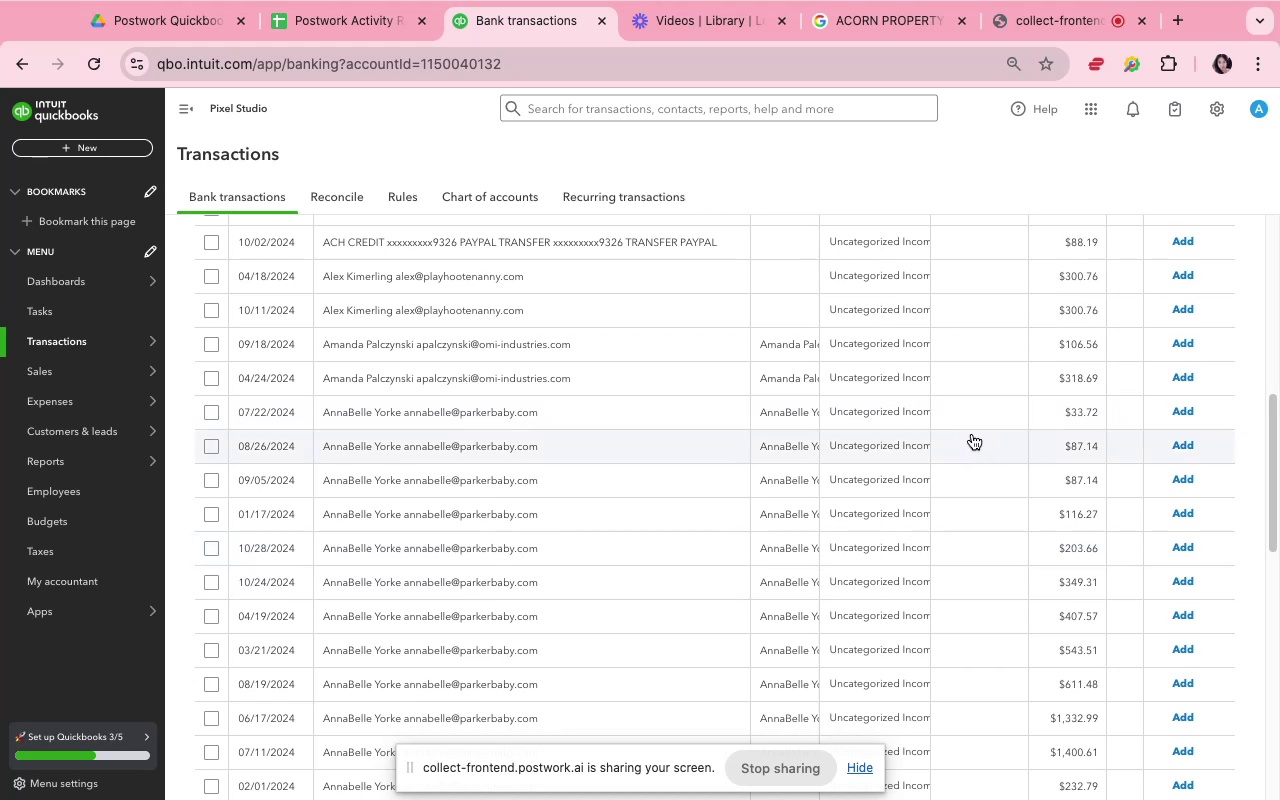 
left_click([879, 350])
 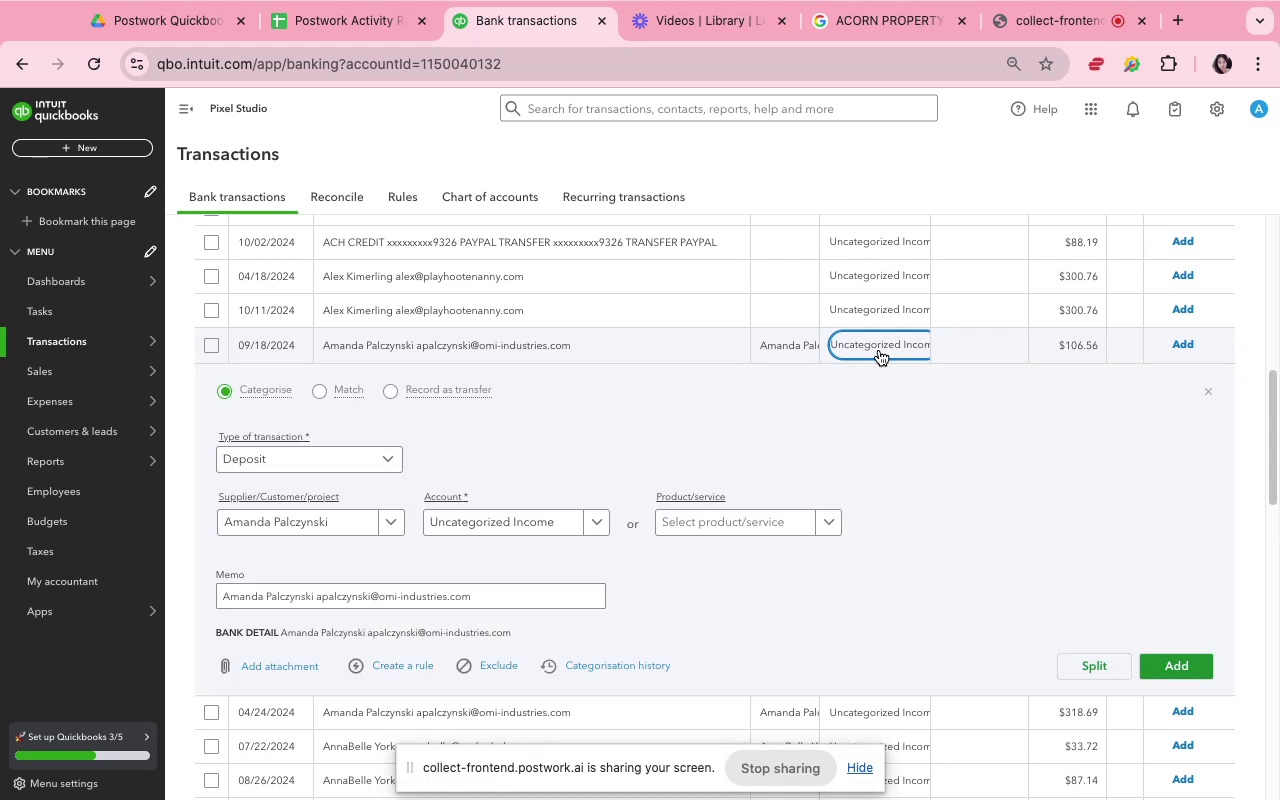 
wait(14.64)
 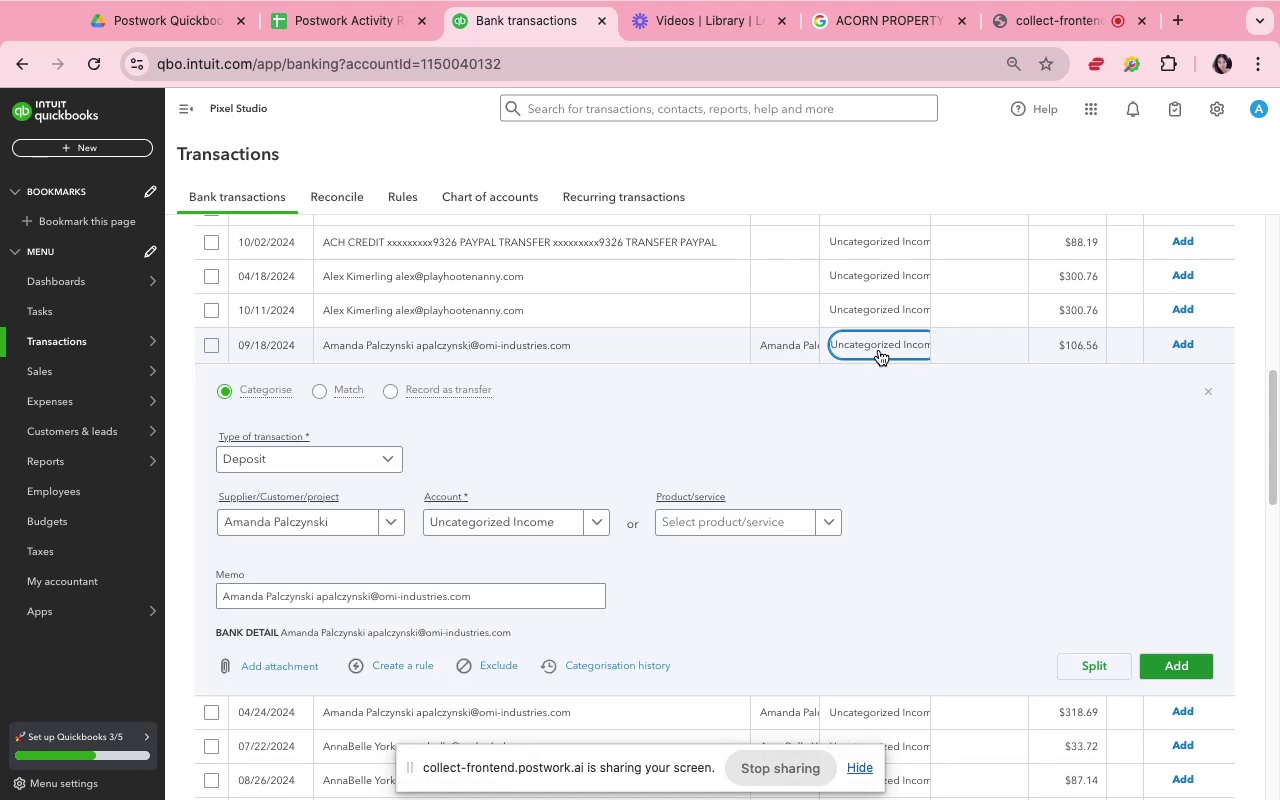 
left_click([838, 386])
 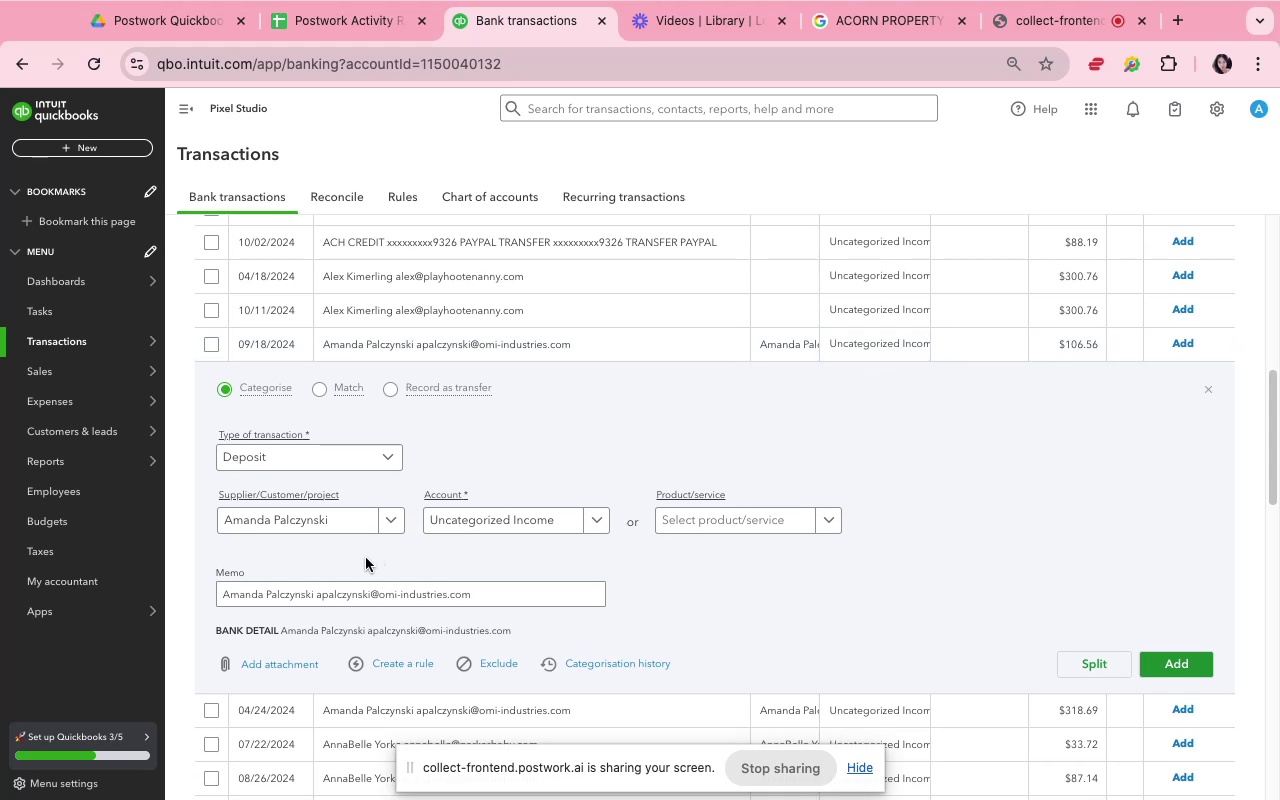 
mouse_move([363, 542])
 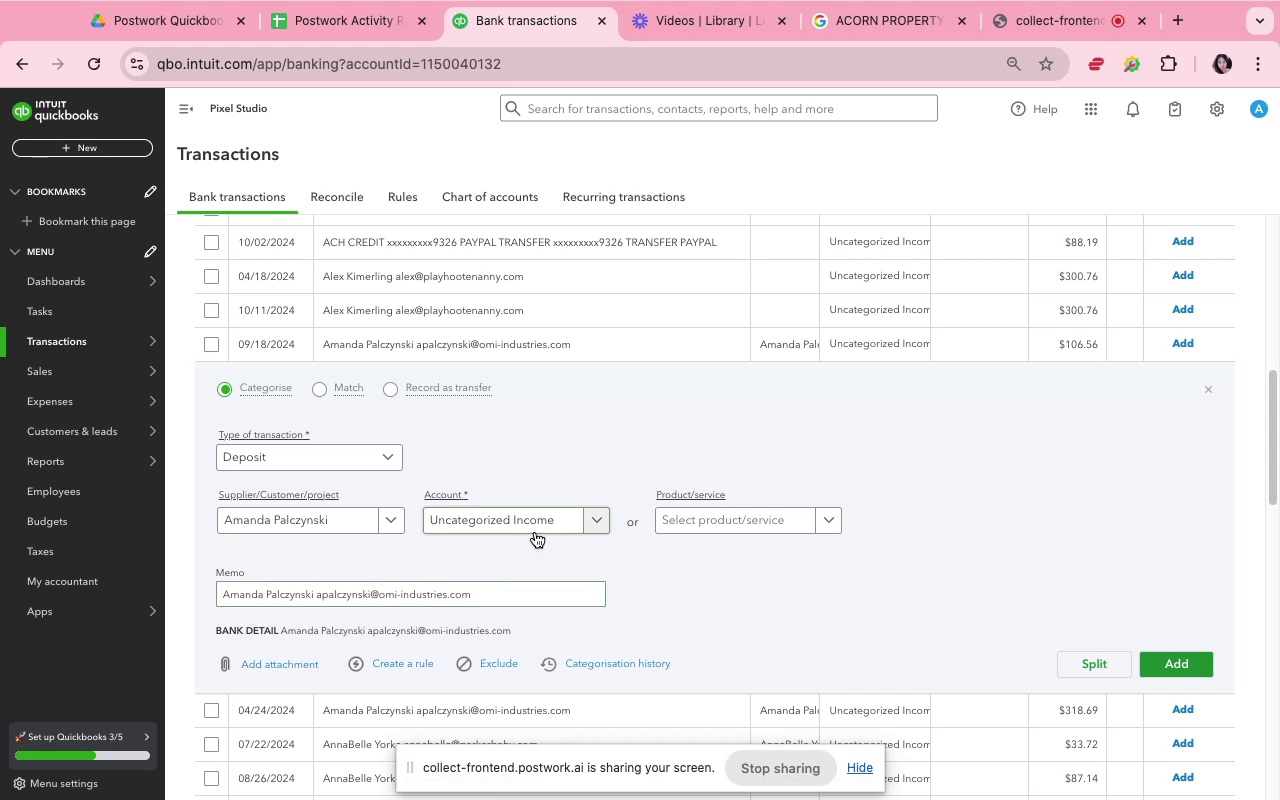 
scroll: coordinate [538, 527], scroll_direction: down, amount: 6.0
 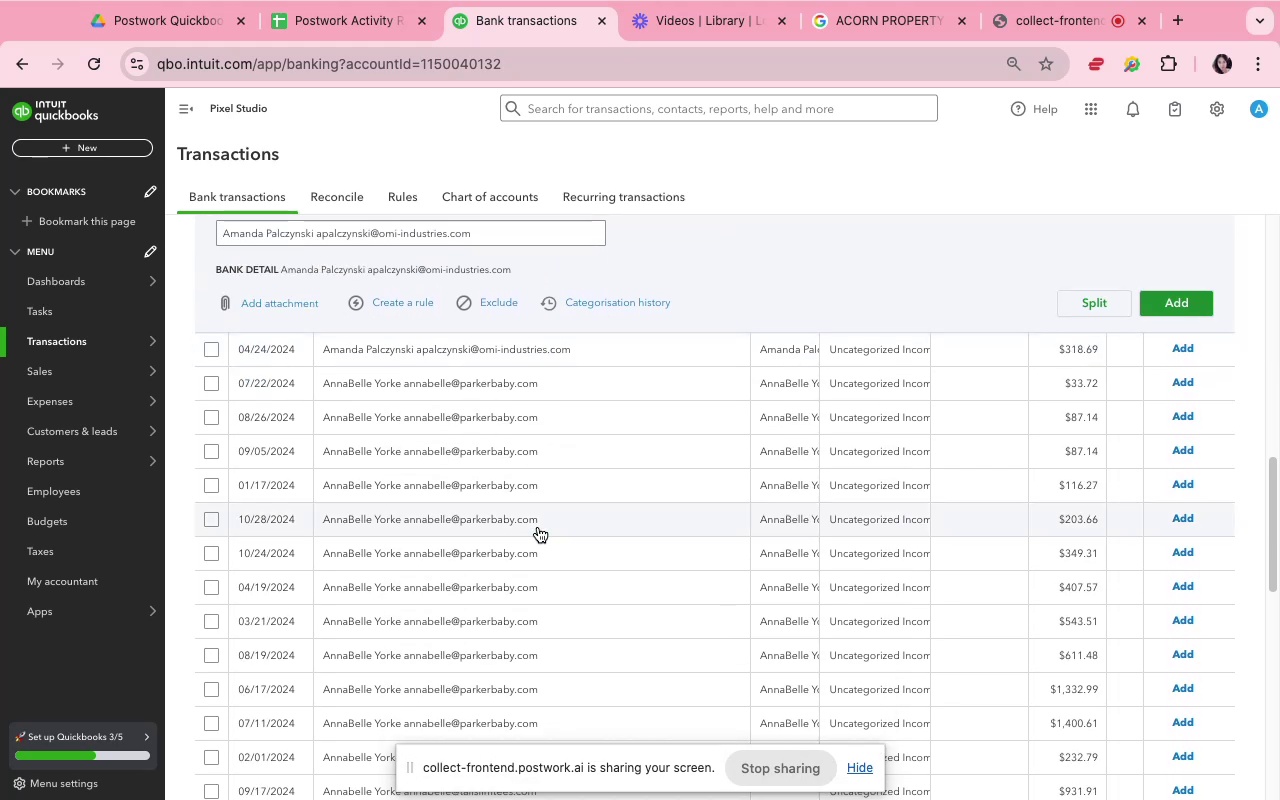 
wait(7.58)
 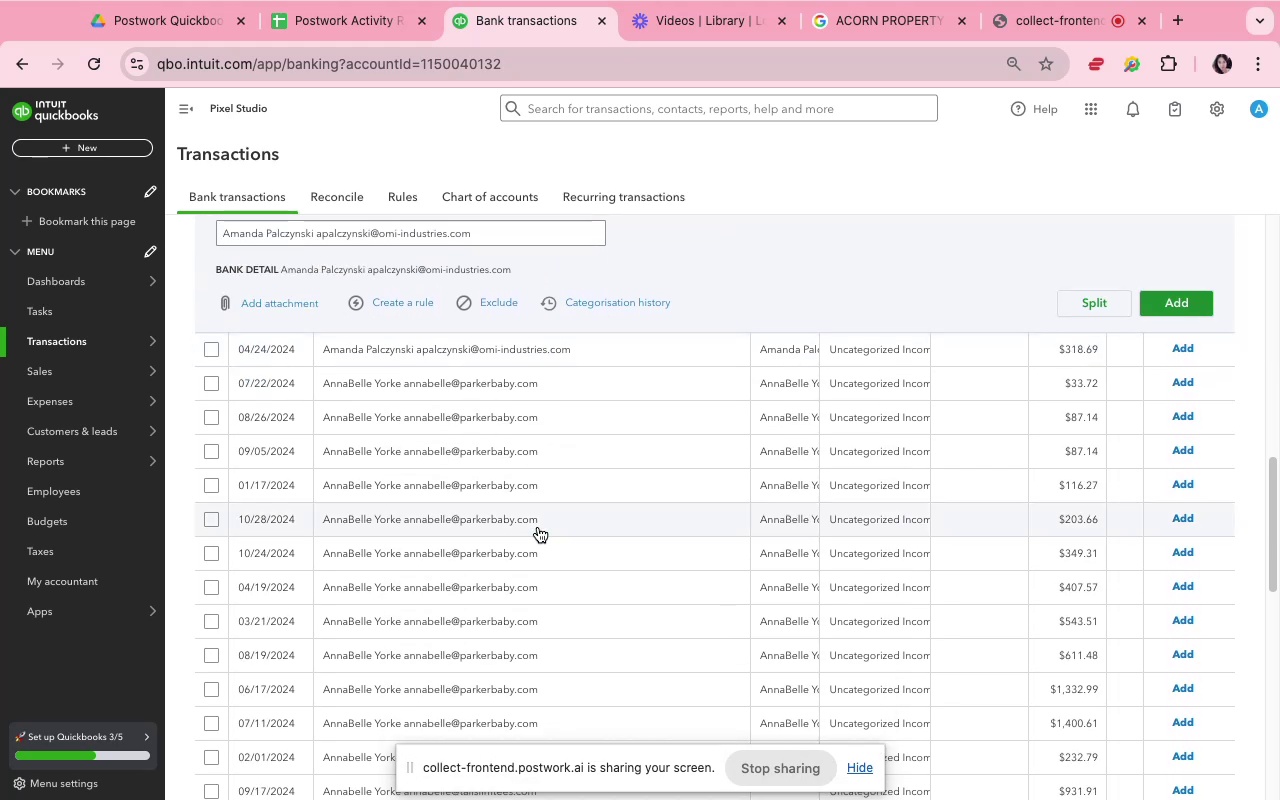 
scroll: coordinate [611, 296], scroll_direction: up, amount: 9.0
 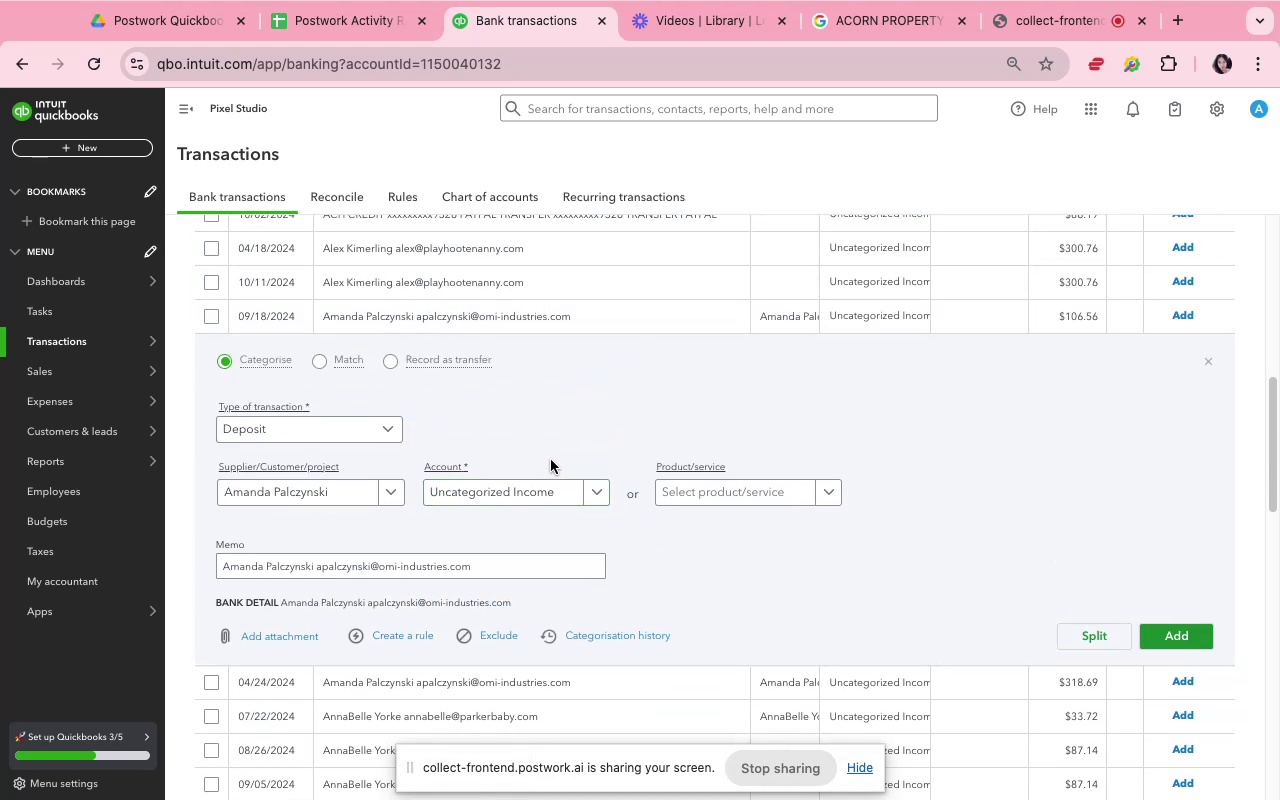 
wait(9.64)
 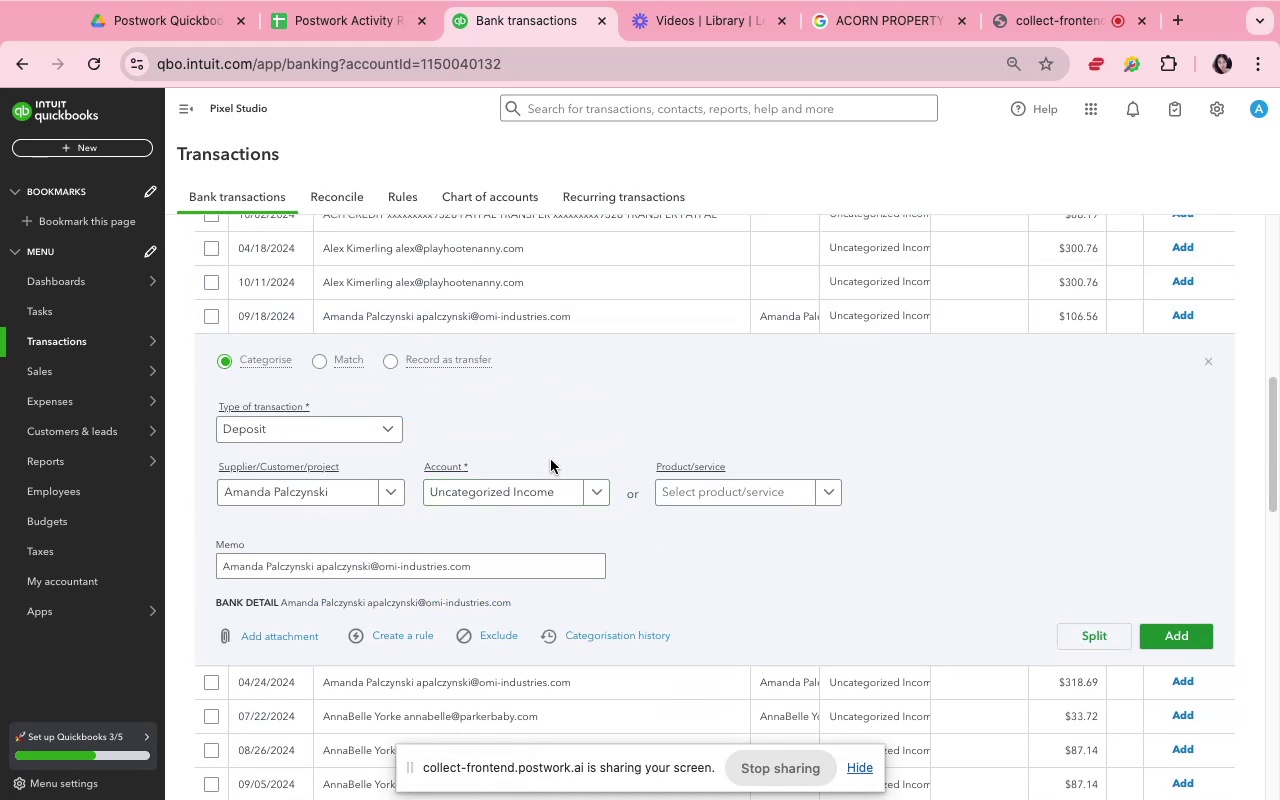 
scroll: coordinate [1013, 602], scroll_direction: down, amount: 17.0
 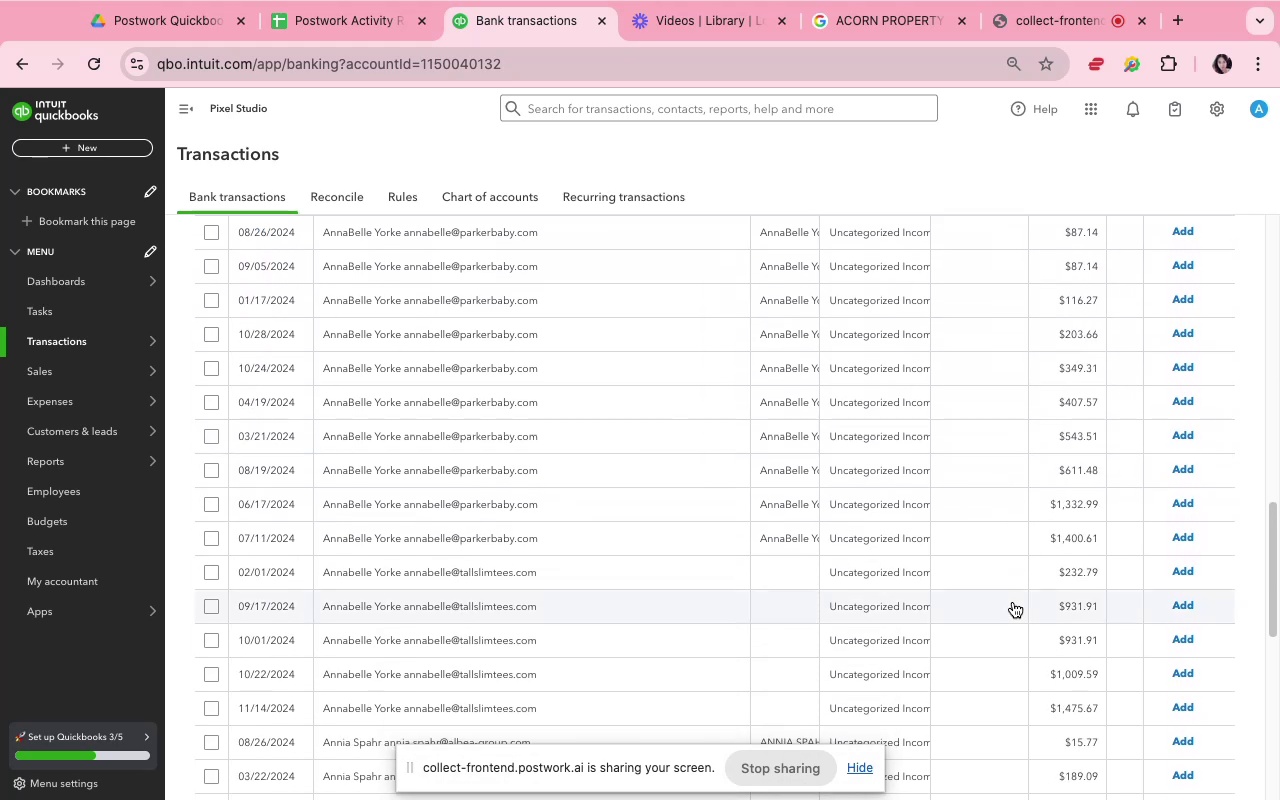 
scroll: coordinate [1013, 602], scroll_direction: up, amount: 13.0
 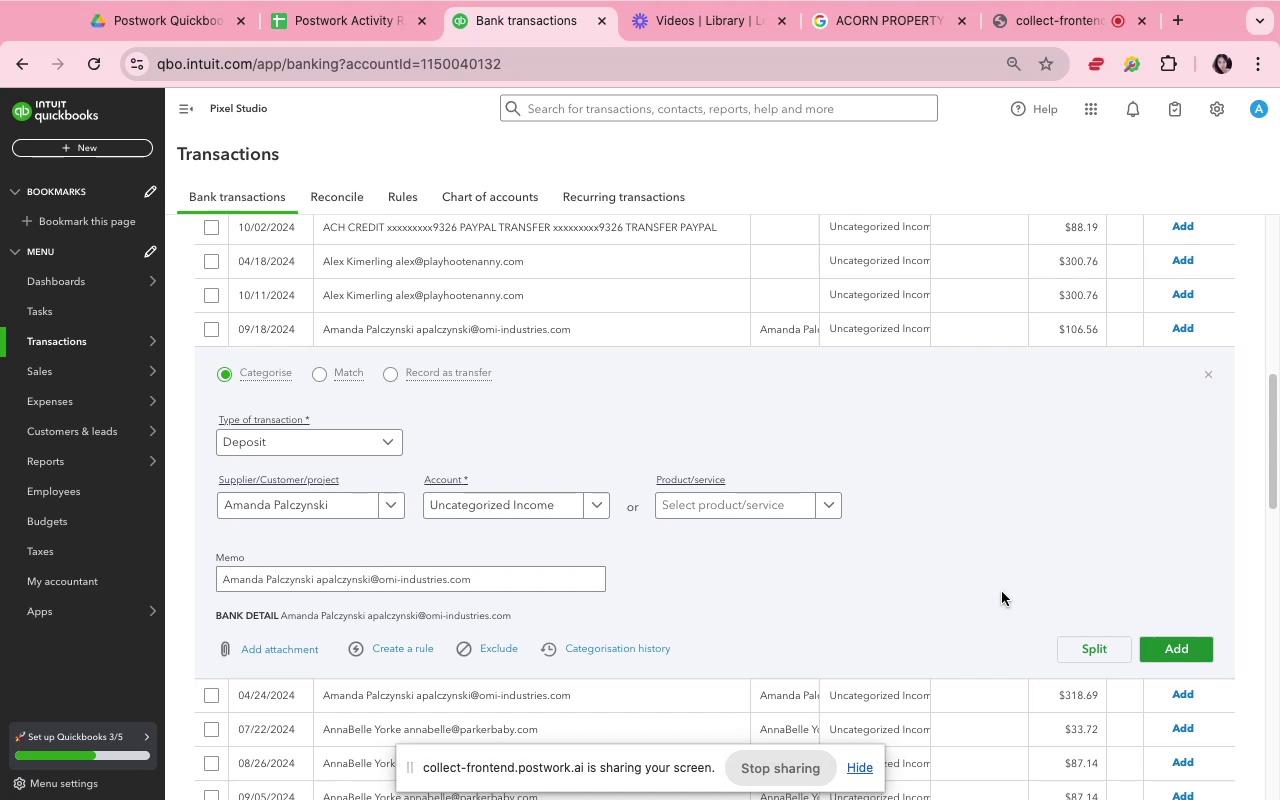 
wait(19.68)
 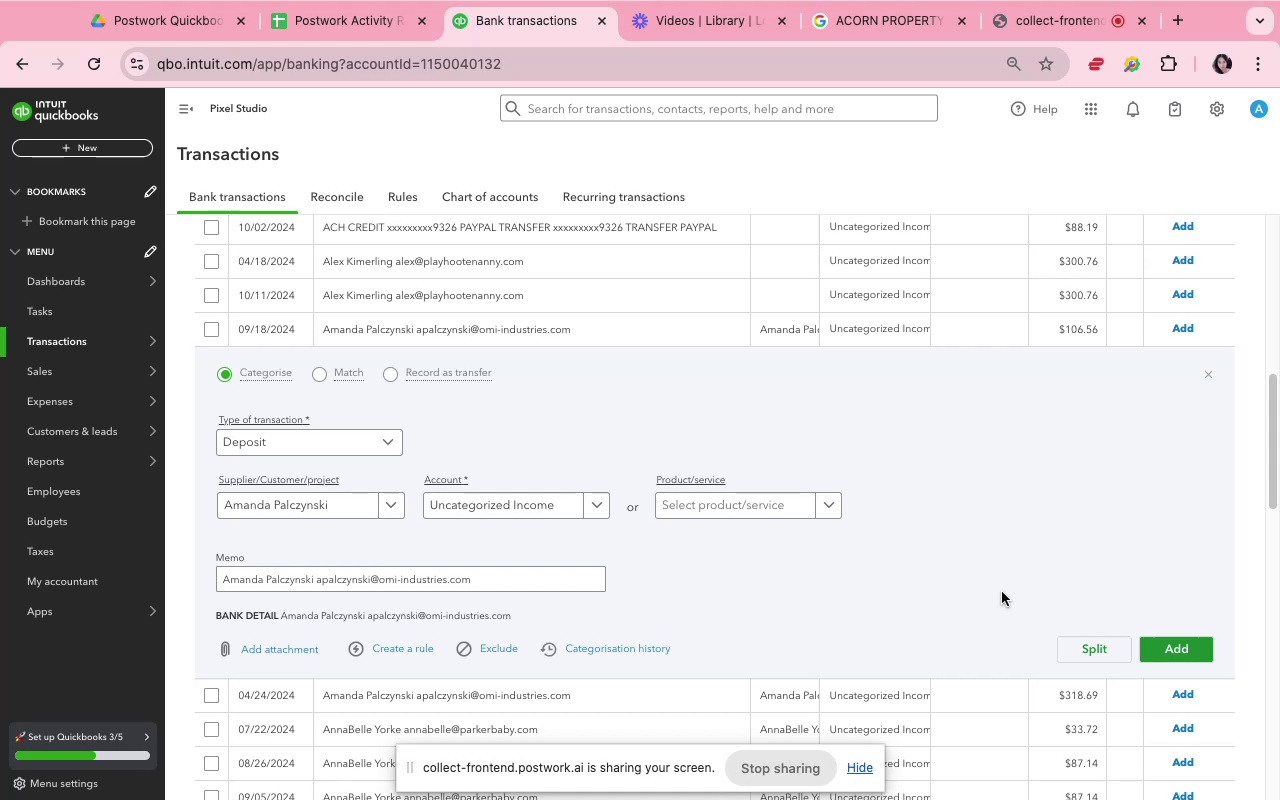 
scroll: coordinate [981, 586], scroll_direction: up, amount: 3.0
 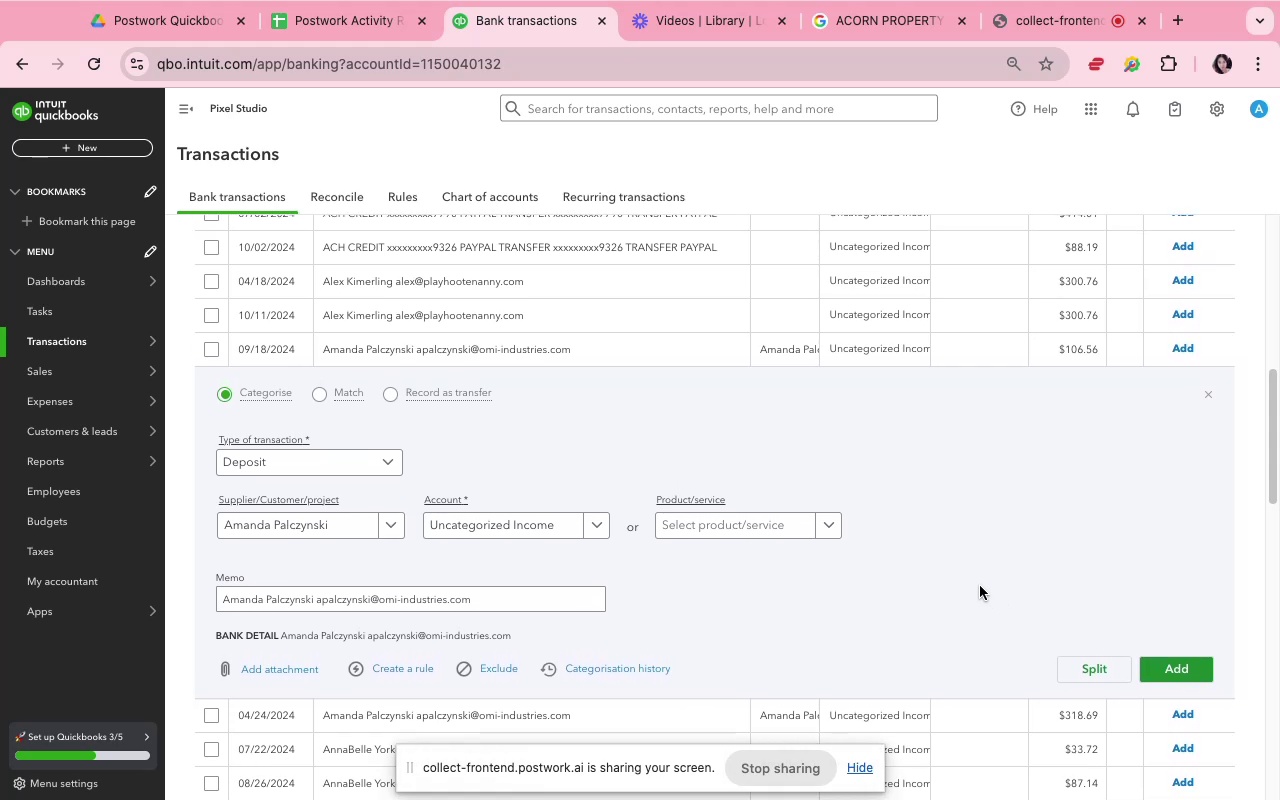 
scroll: coordinate [980, 589], scroll_direction: down, amount: 21.0
 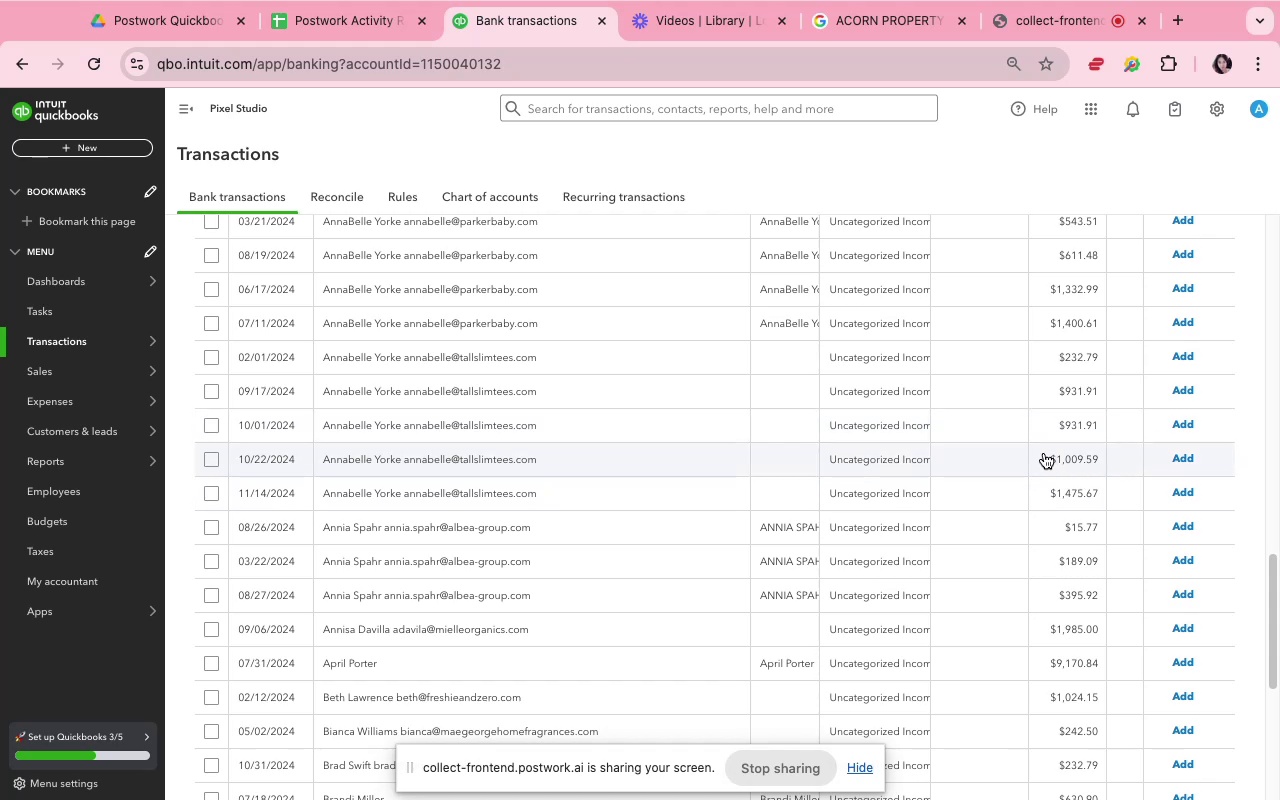 
wait(12.66)
 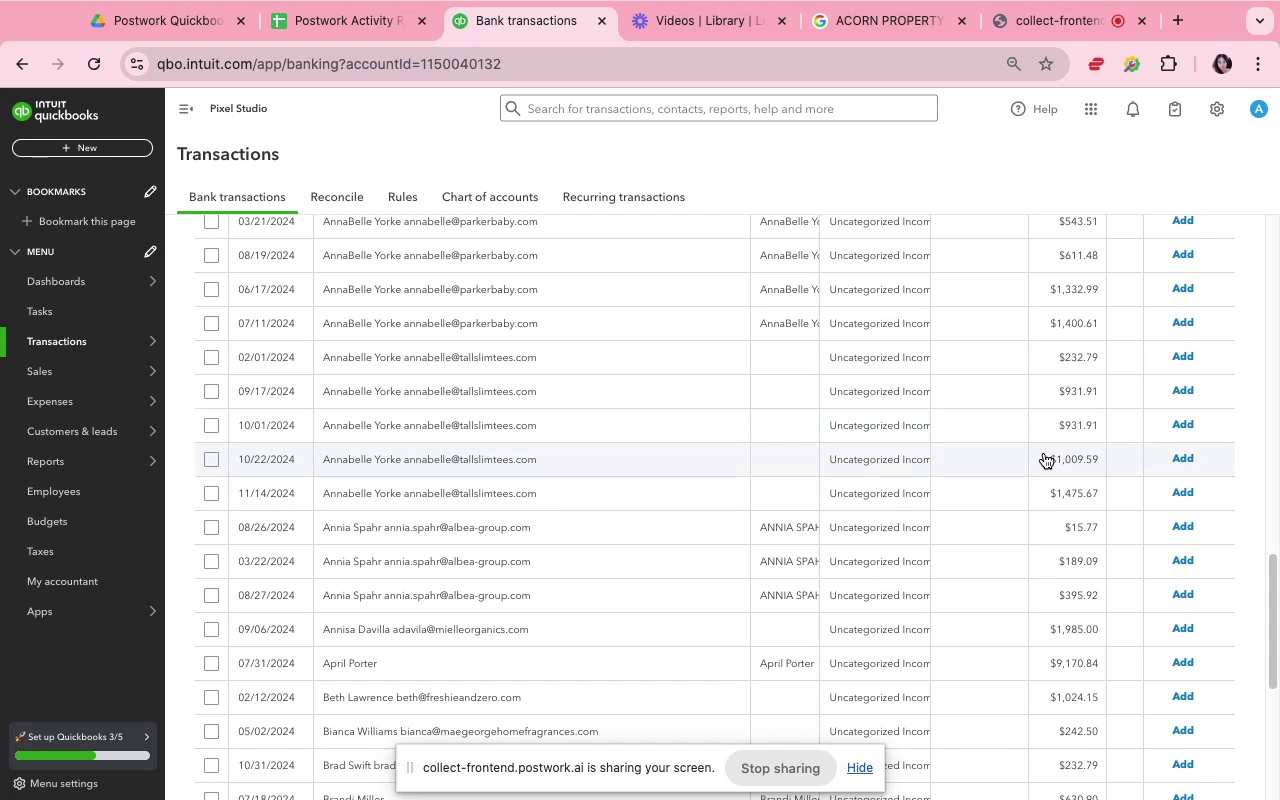 
scroll: coordinate [1069, 589], scroll_direction: down, amount: 20.0
 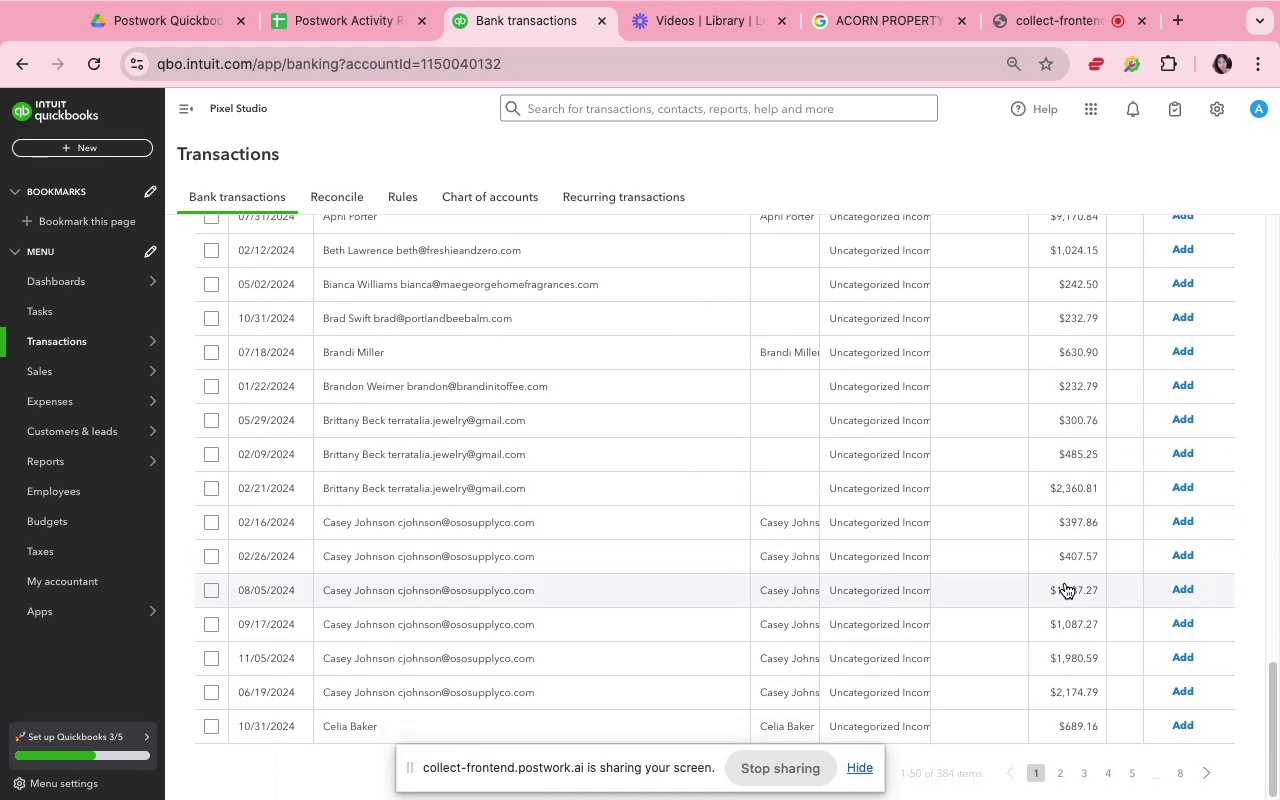 
scroll: coordinate [340, 420], scroll_direction: up, amount: 28.0
 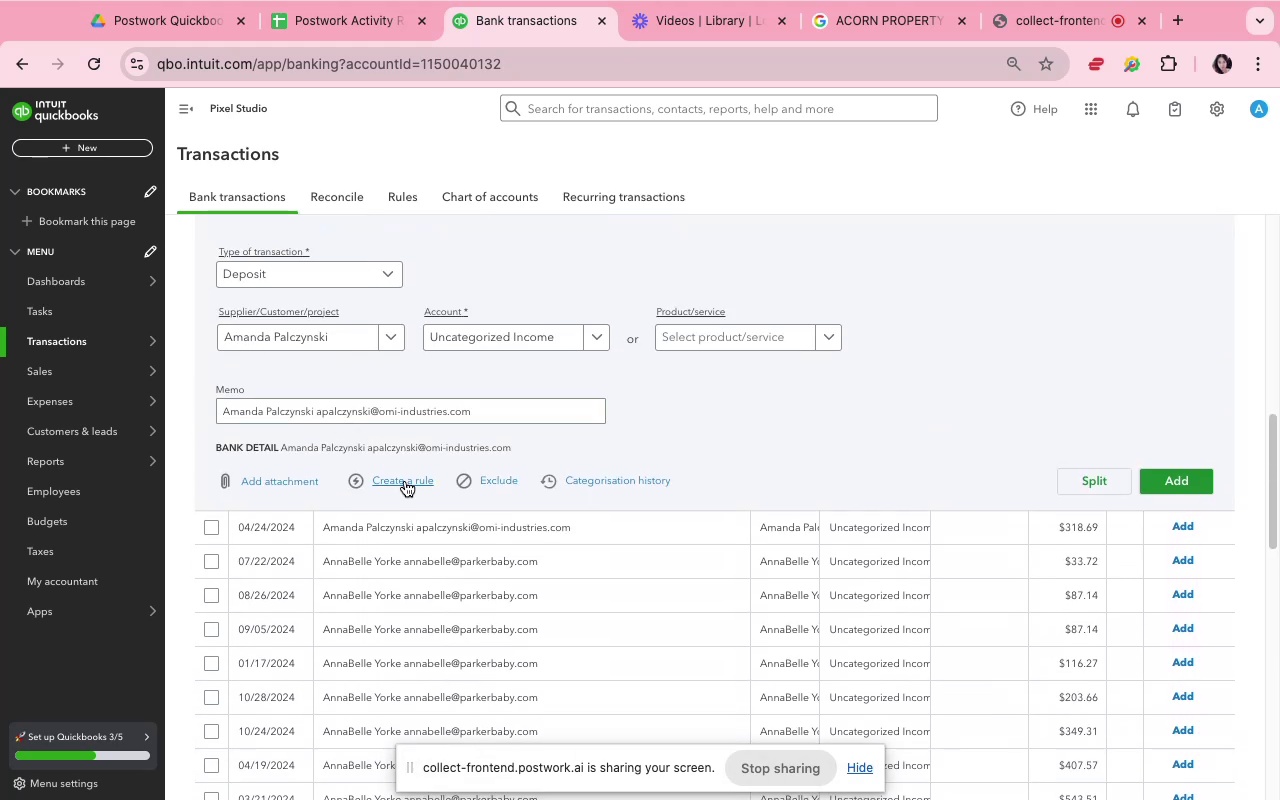 
scroll: coordinate [500, 707], scroll_direction: down, amount: 15.0
 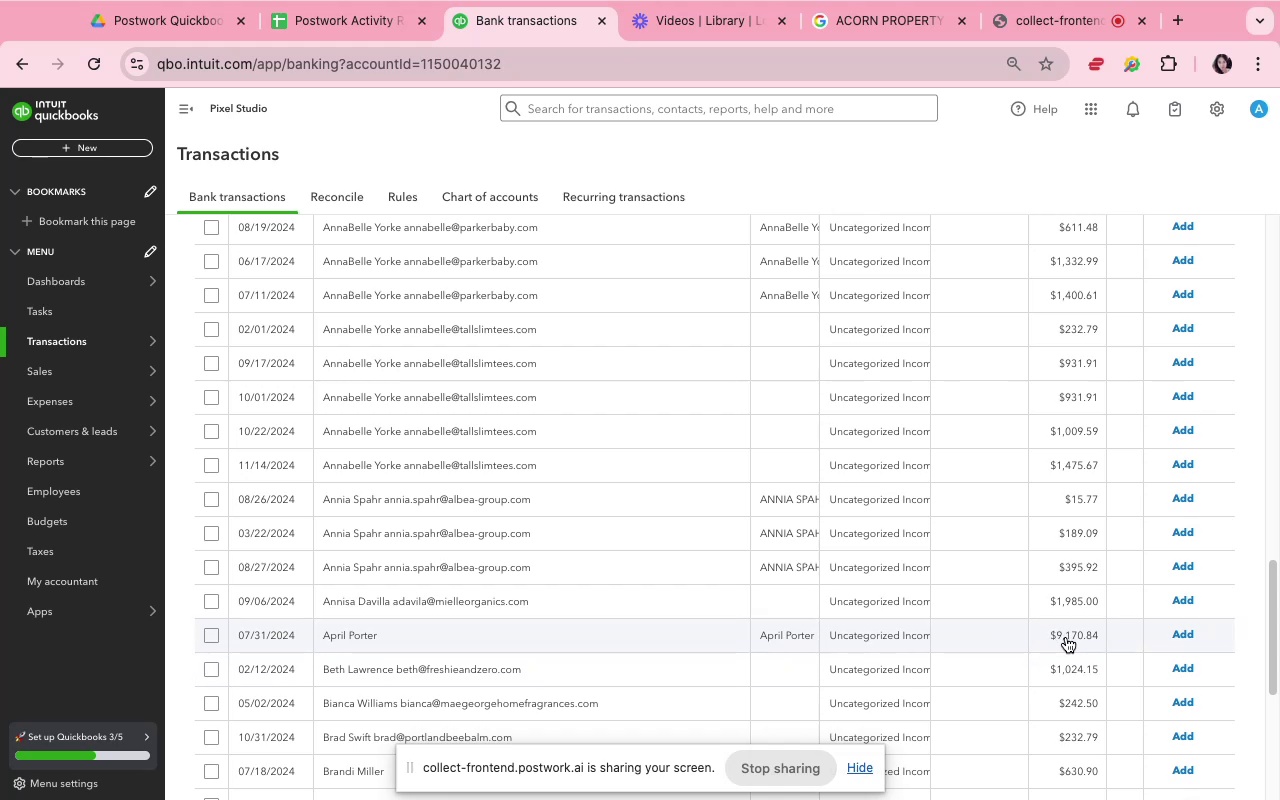 
wait(13.35)
 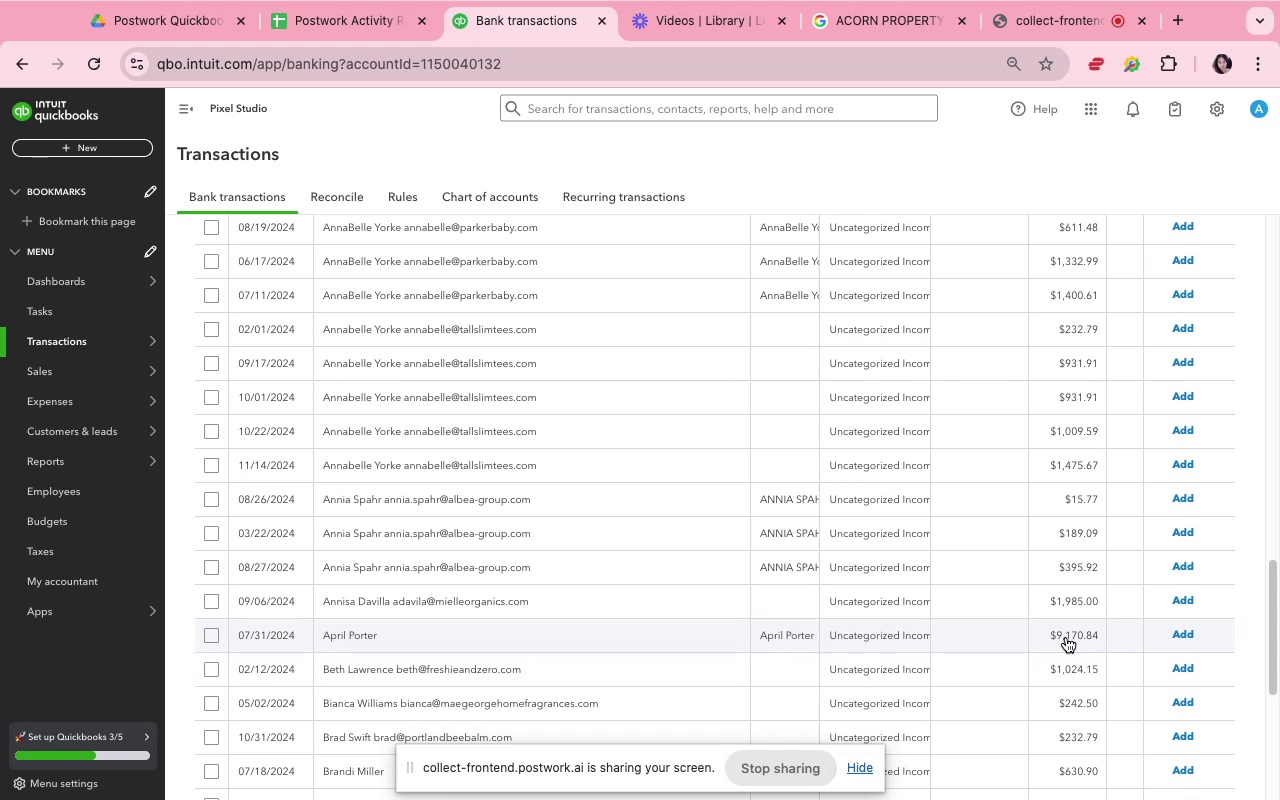 
scroll: coordinate [998, 621], scroll_direction: down, amount: 11.0
 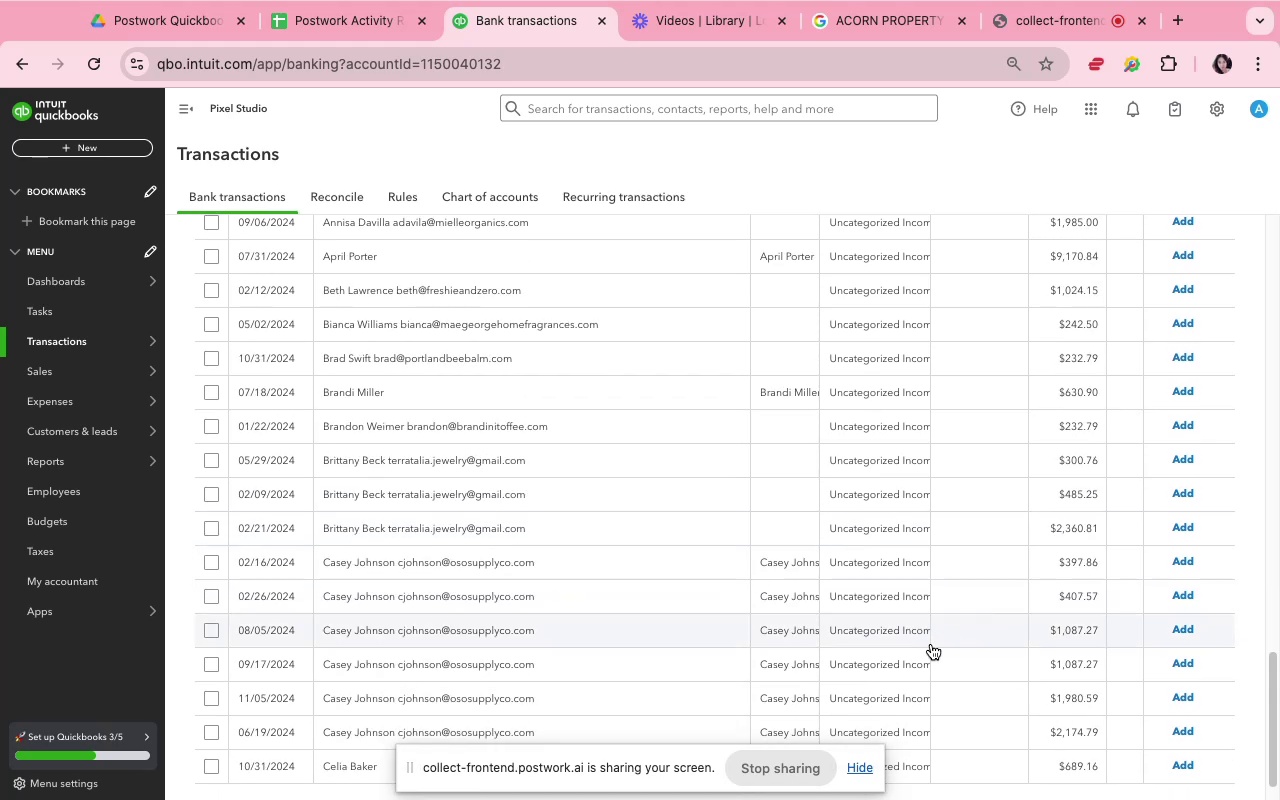 
wait(11.21)
 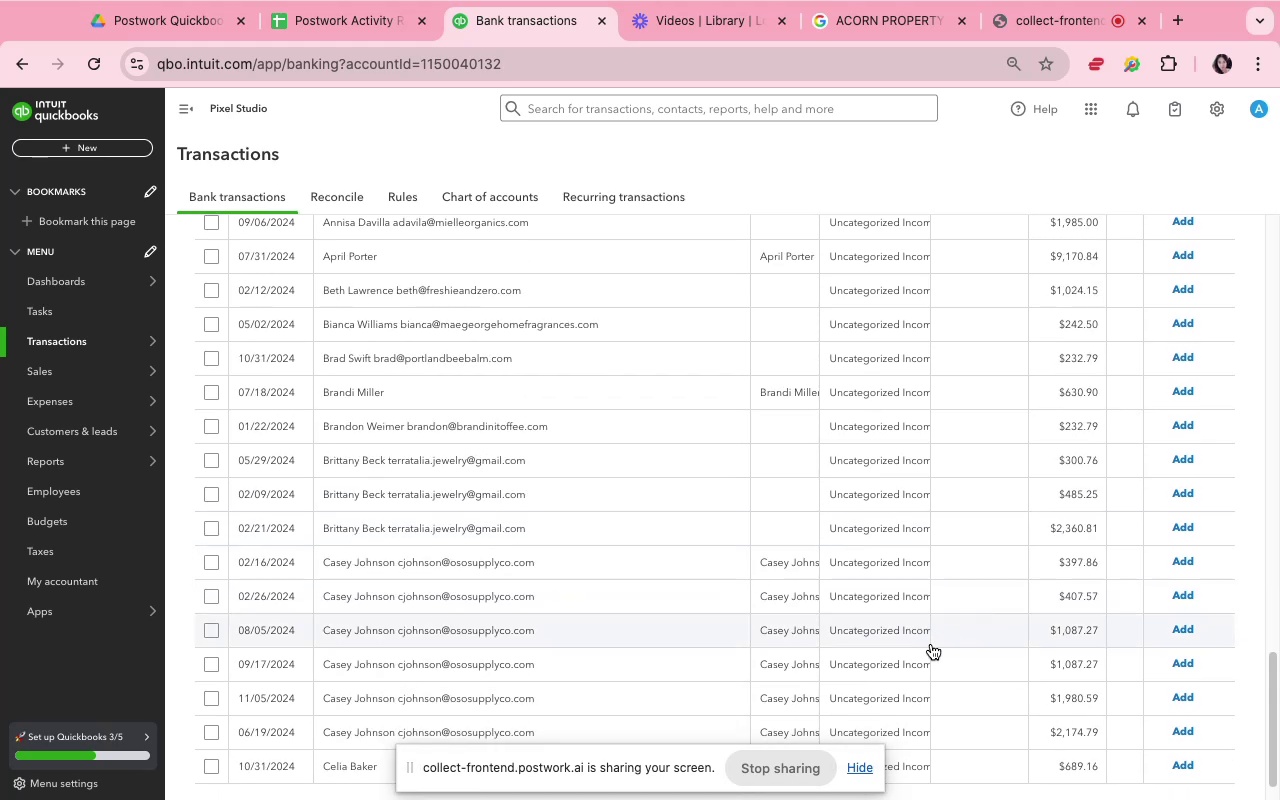 
scroll: coordinate [682, 568], scroll_direction: up, amount: 19.0
 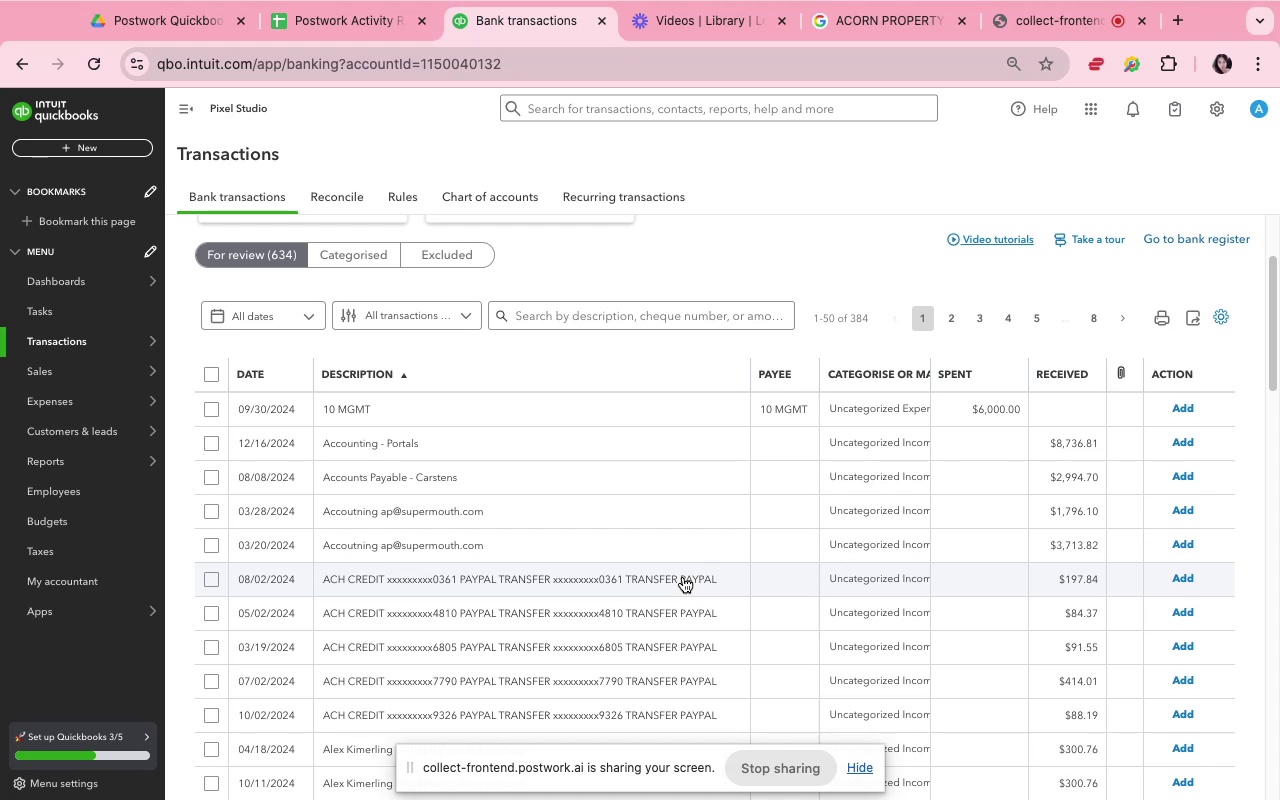 
wait(34.91)
 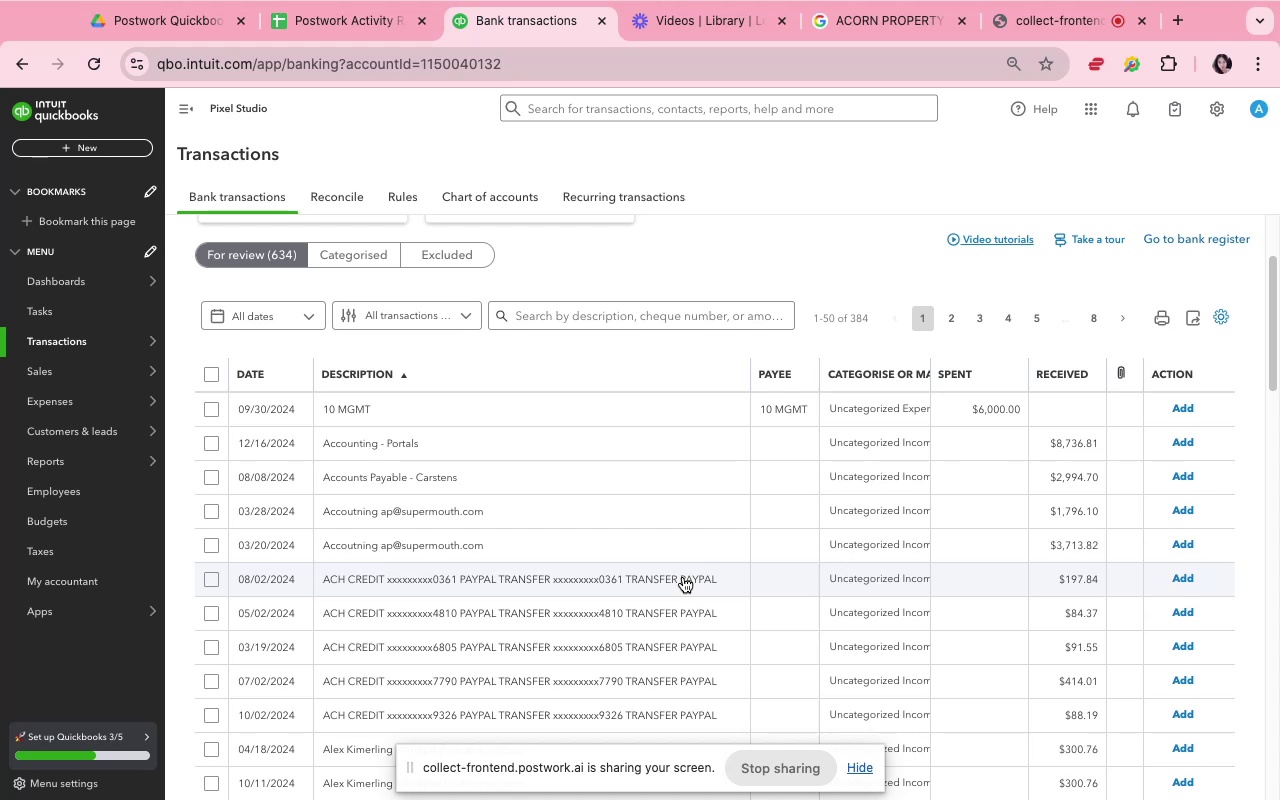 
scroll: coordinate [790, 544], scroll_direction: down, amount: 15.0
 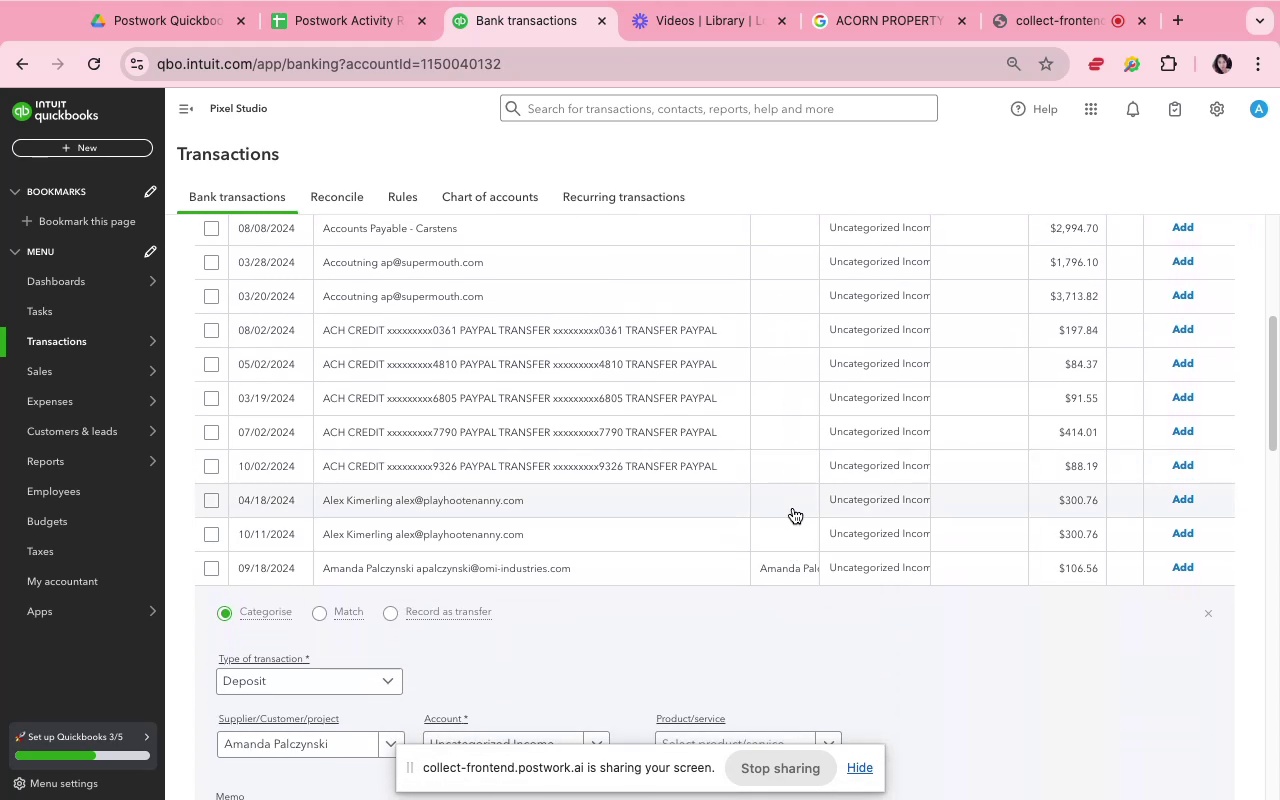 
left_click([795, 505])
 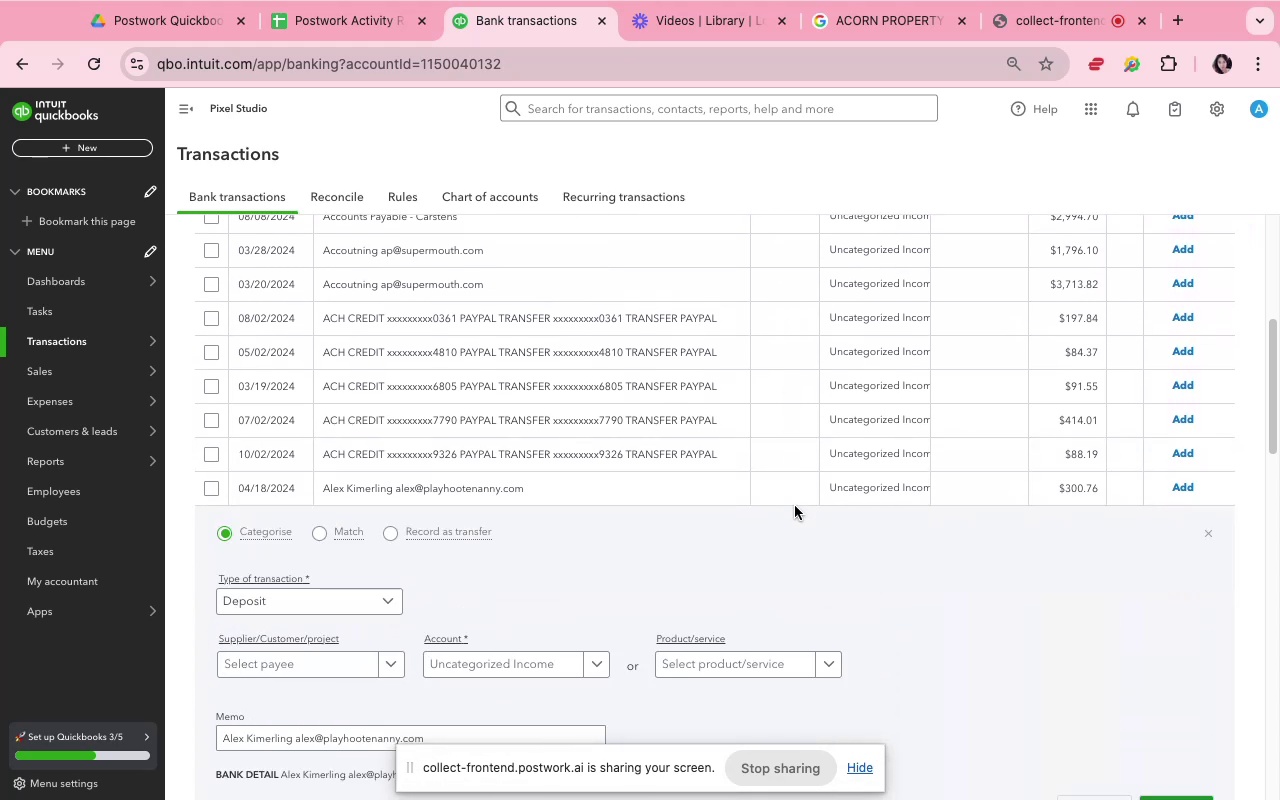 
scroll: coordinate [797, 508], scroll_direction: down, amount: 5.0
 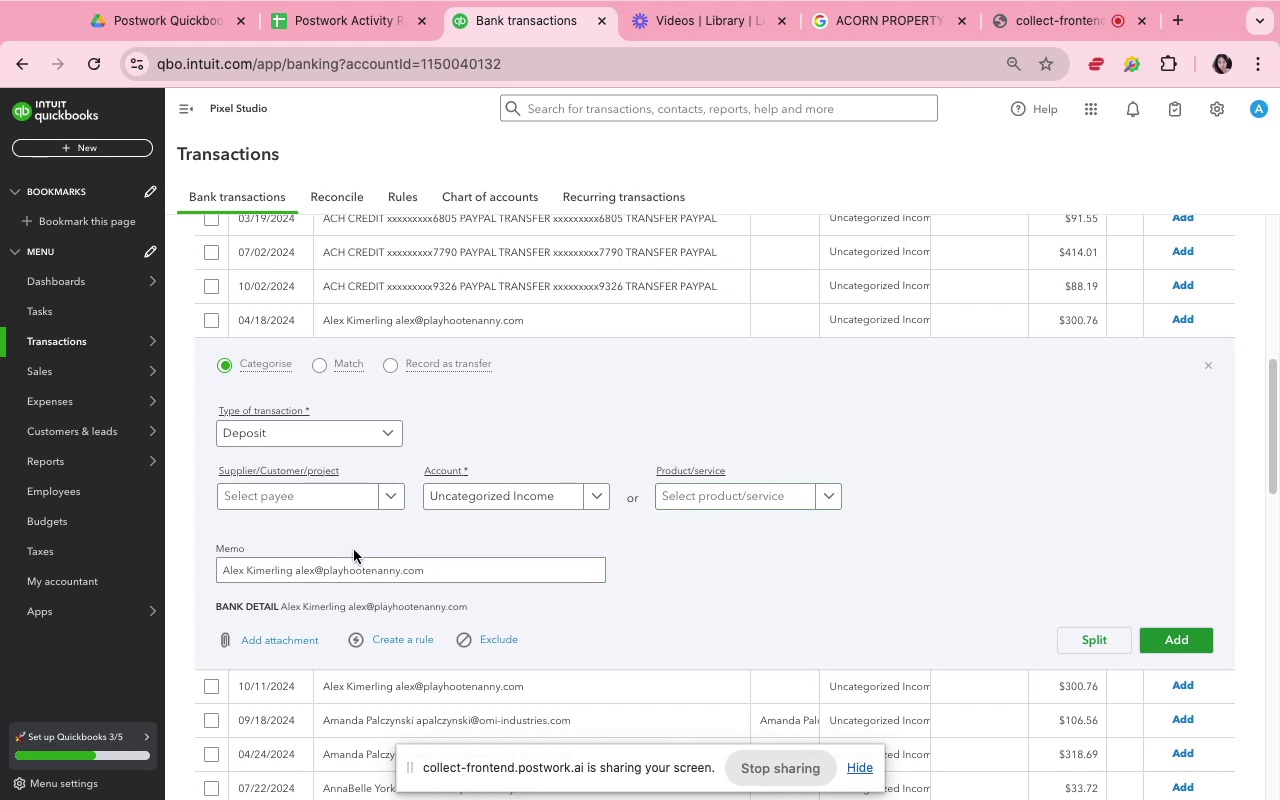 
wait(5.73)
 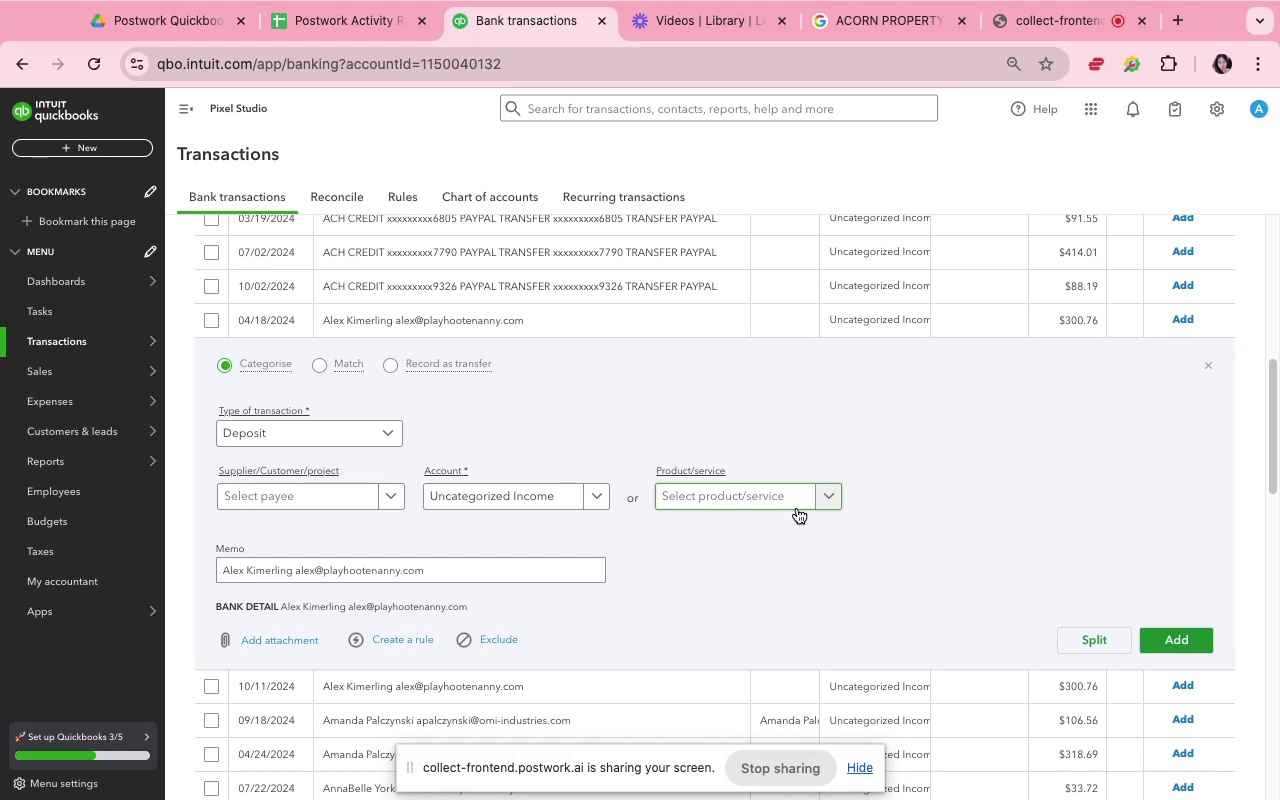 
left_click_drag(start_coordinate=[293, 571], to_coordinate=[207, 568])
 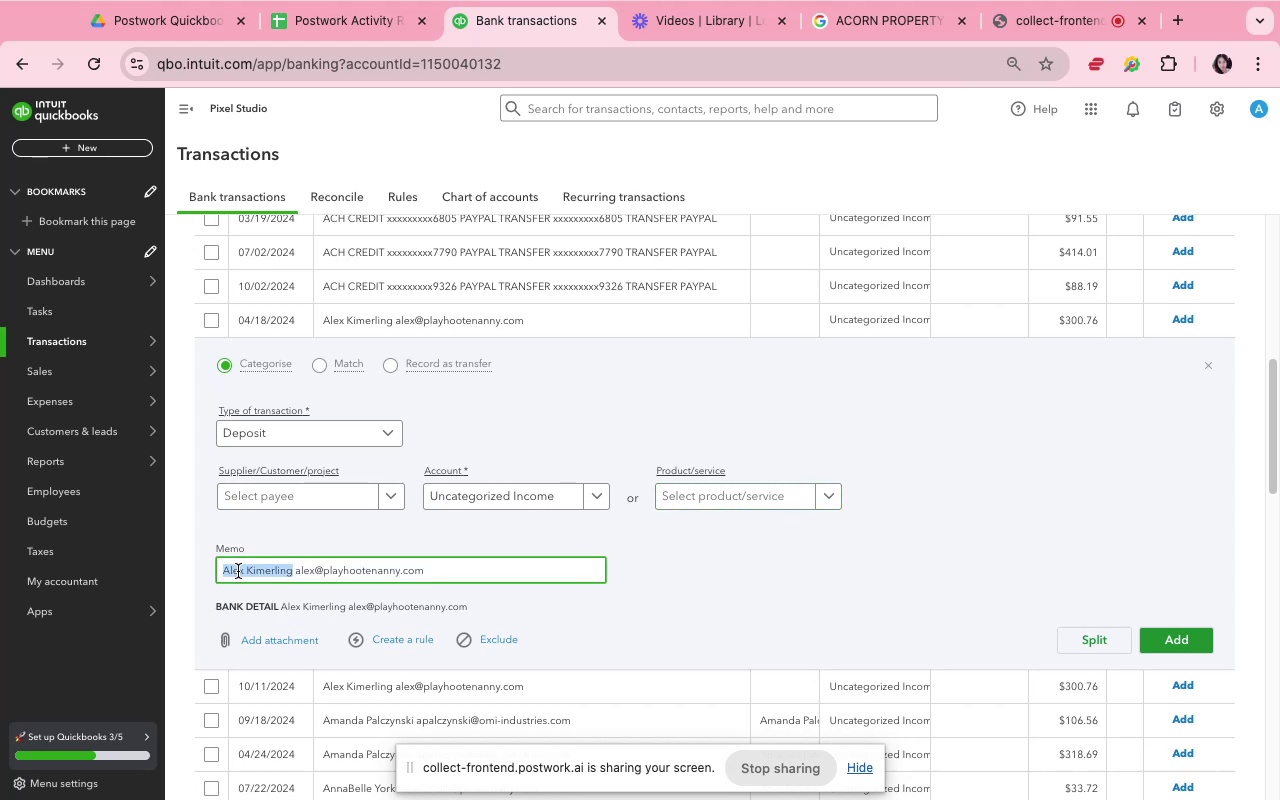 
key(Meta+C)
 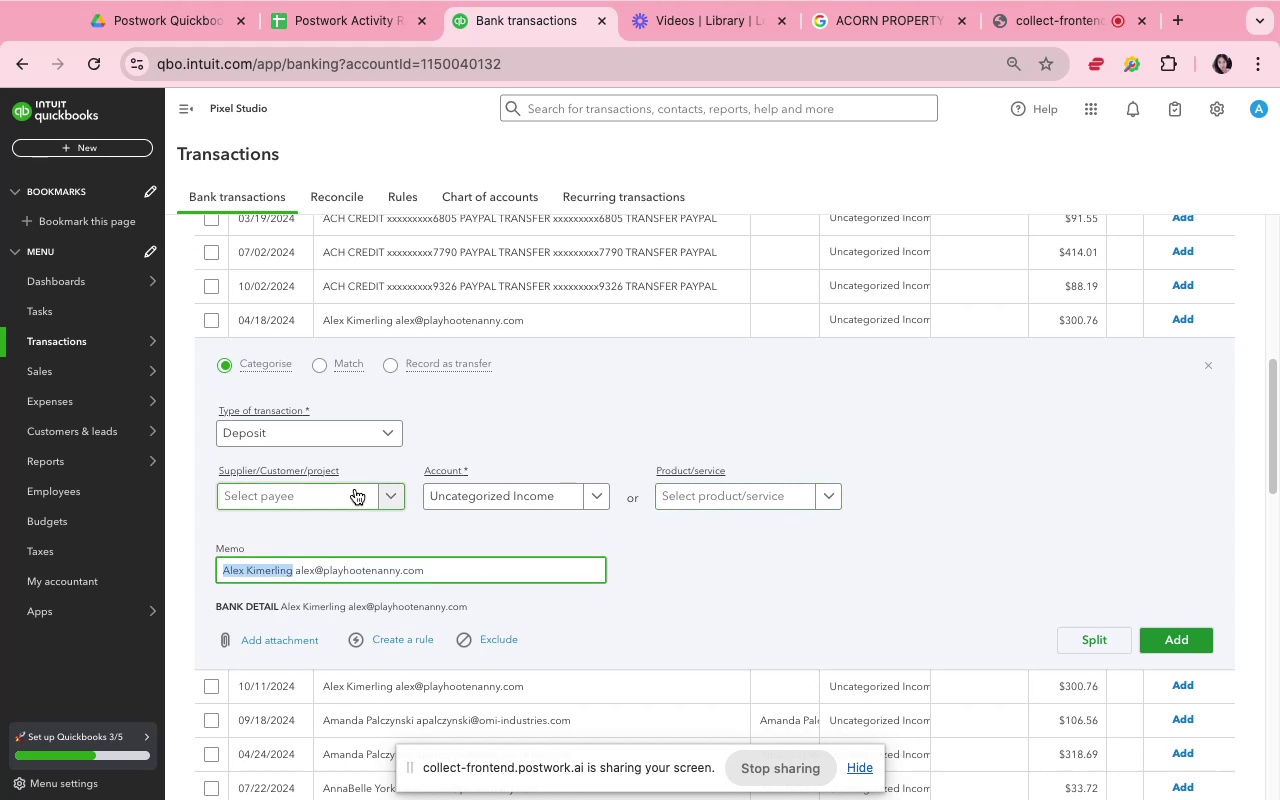 
left_click([355, 489])
 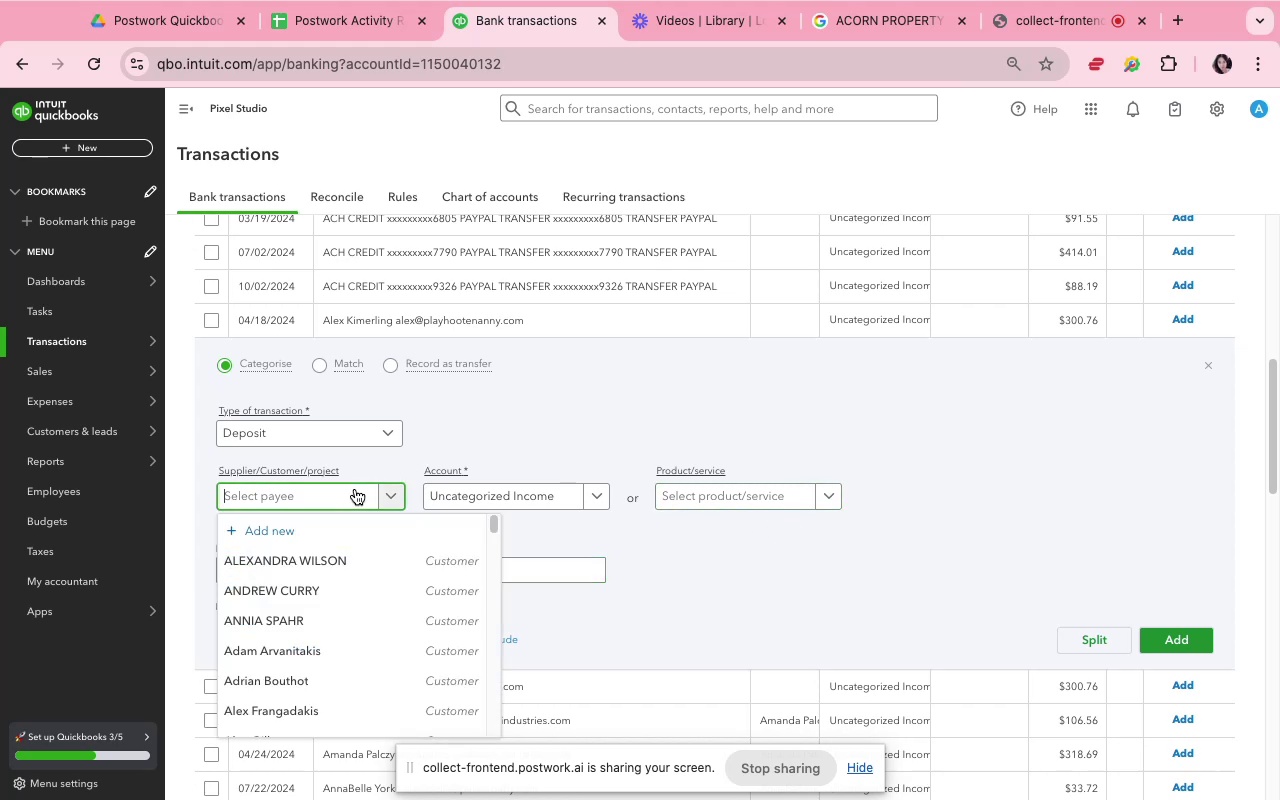 
key(Meta+V)
 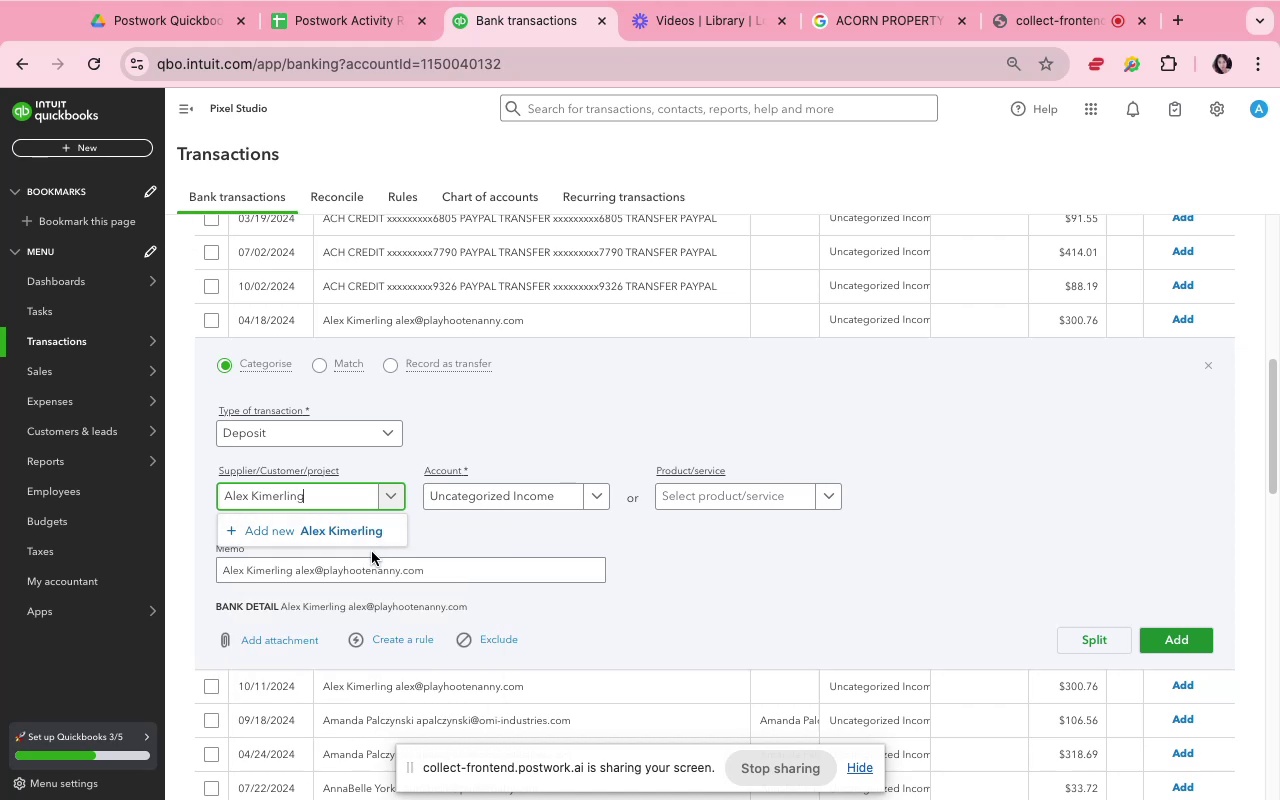 
left_click([372, 532])
 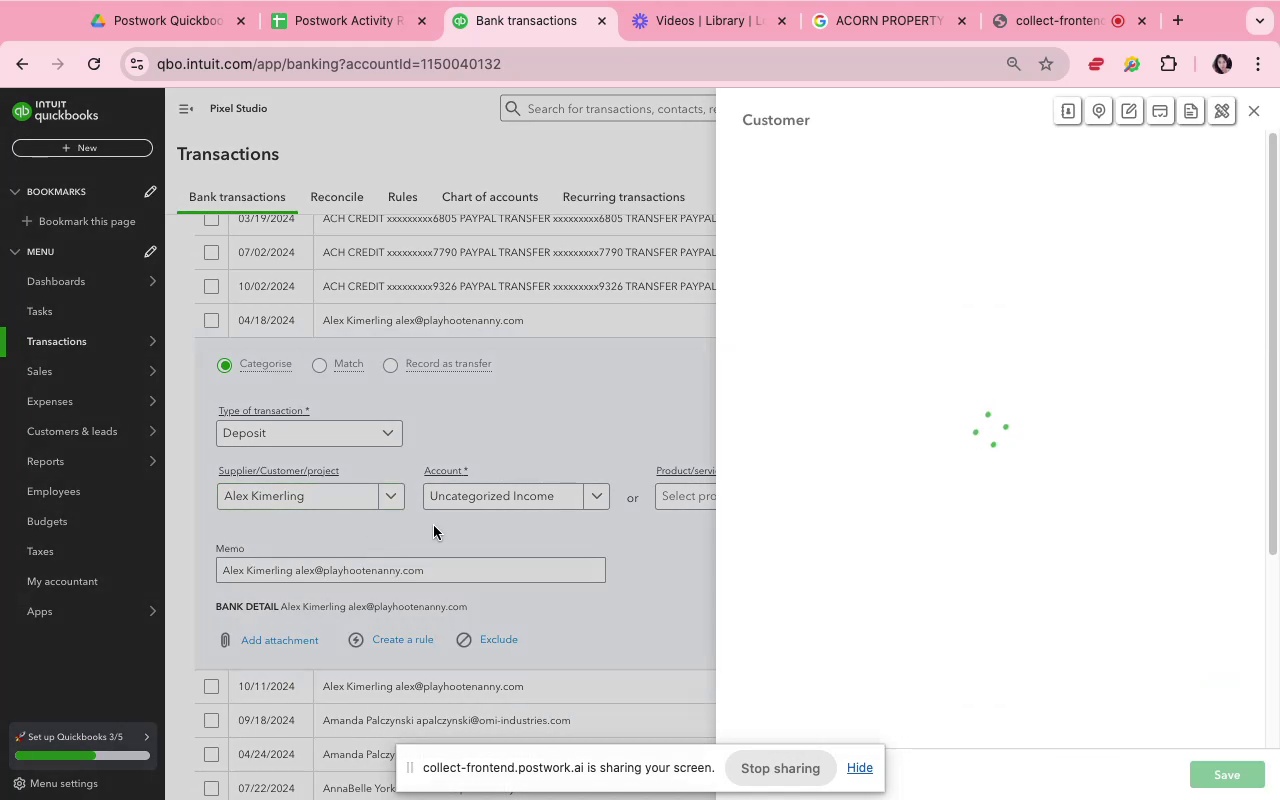 
mouse_move([1149, 666])
 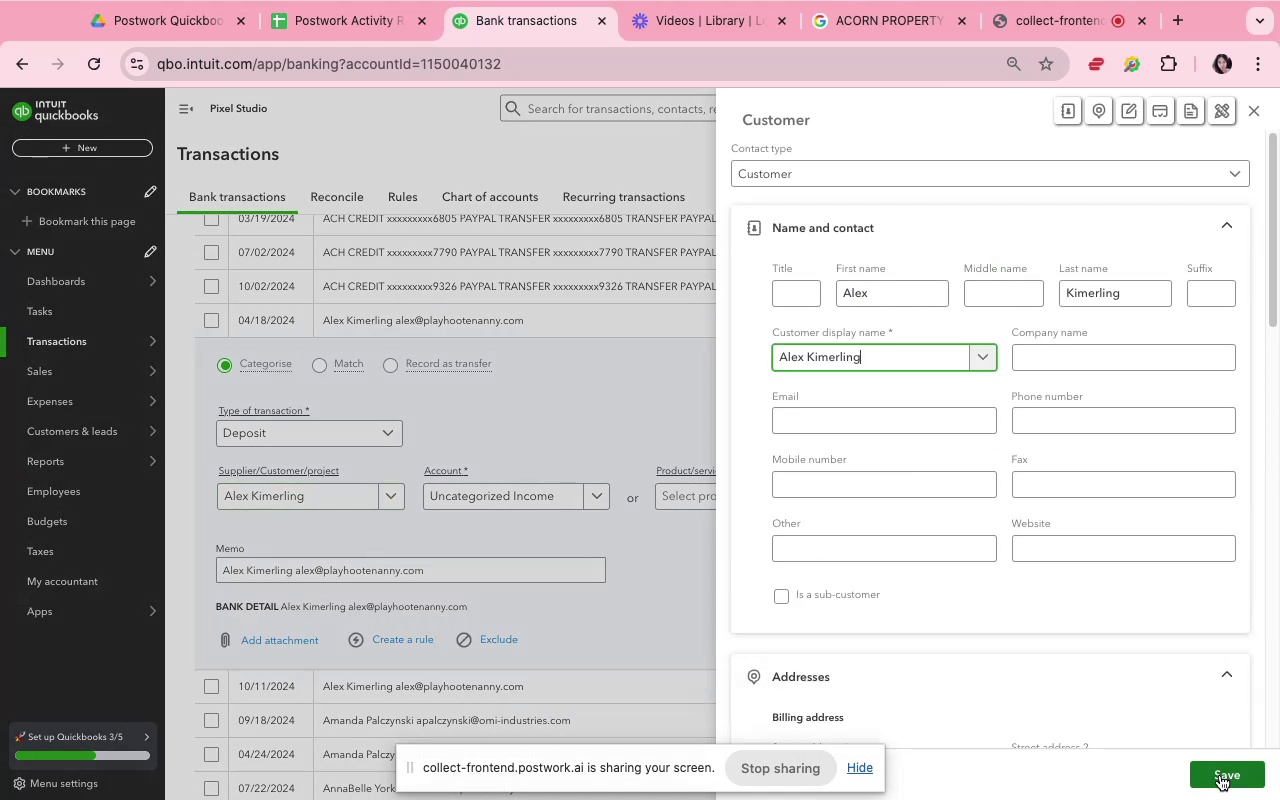 
left_click([1221, 778])
 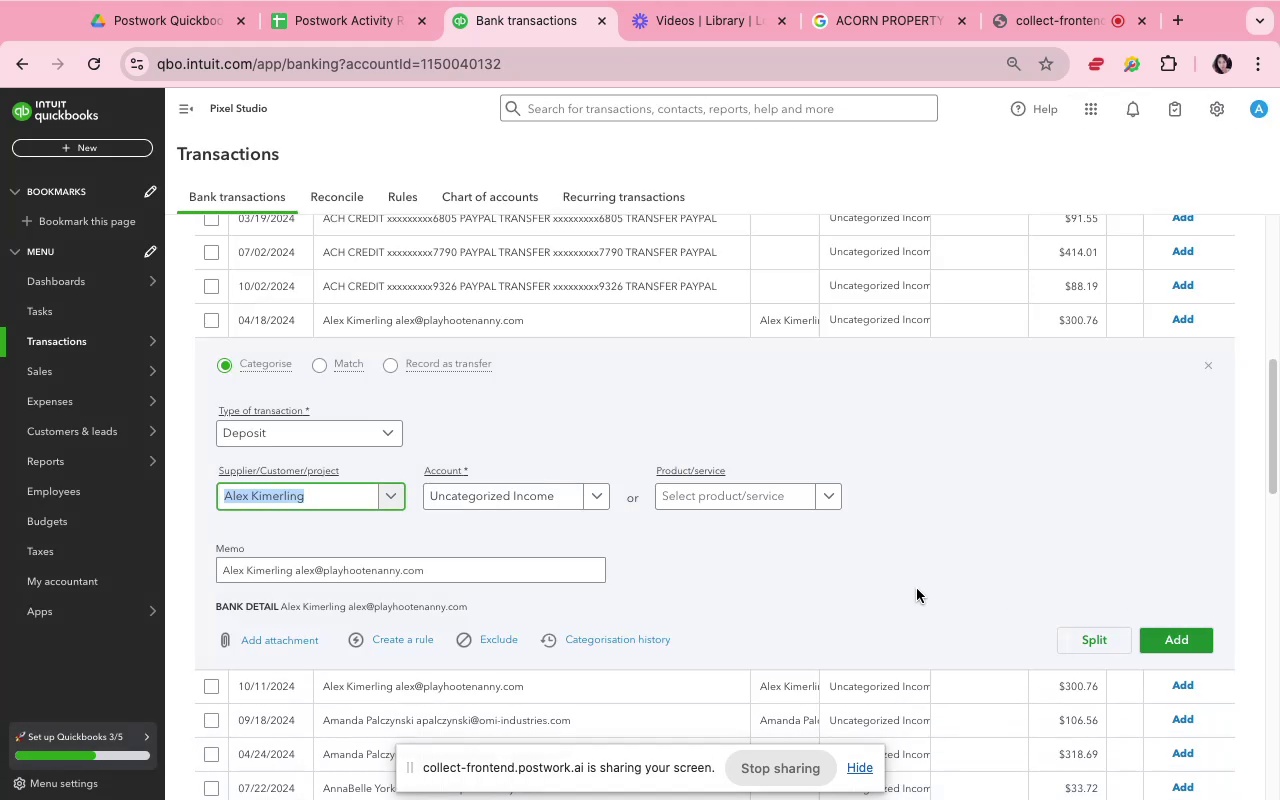 
wait(12.41)
 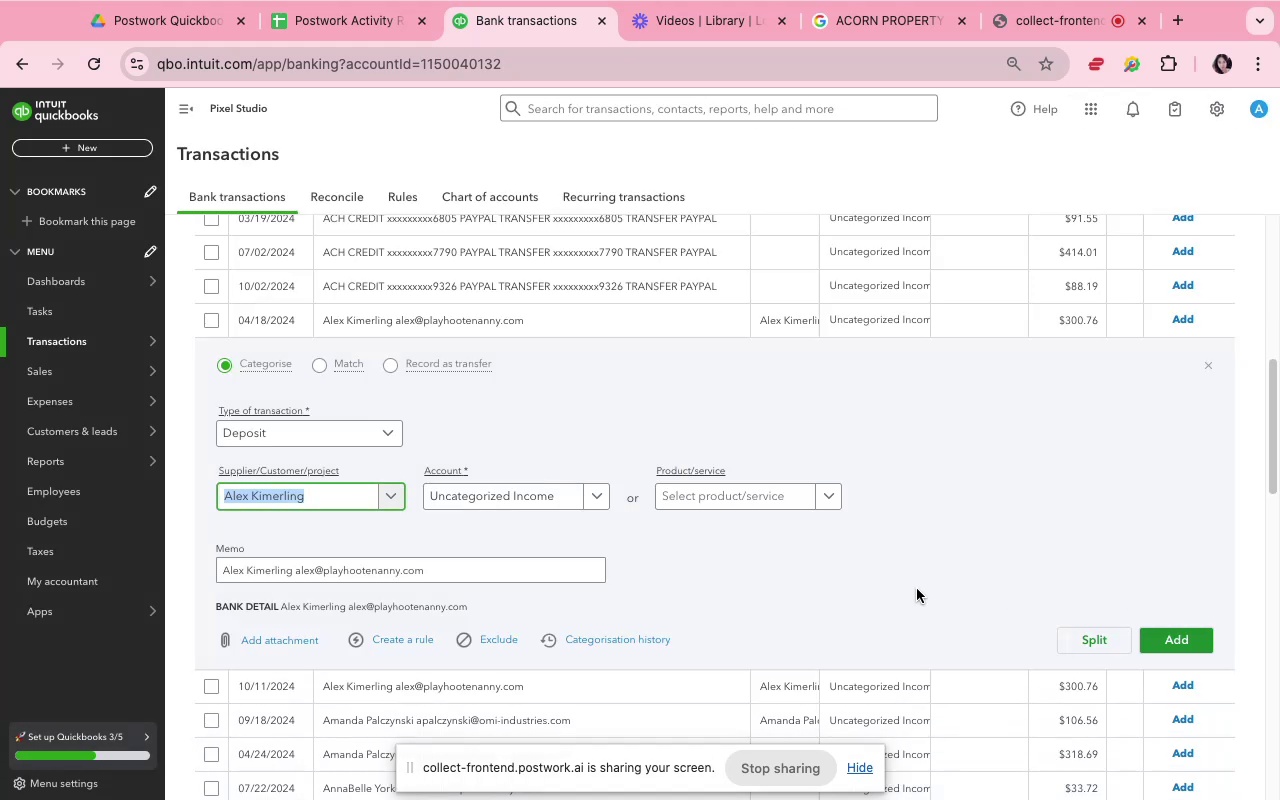 
left_click([572, 497])
 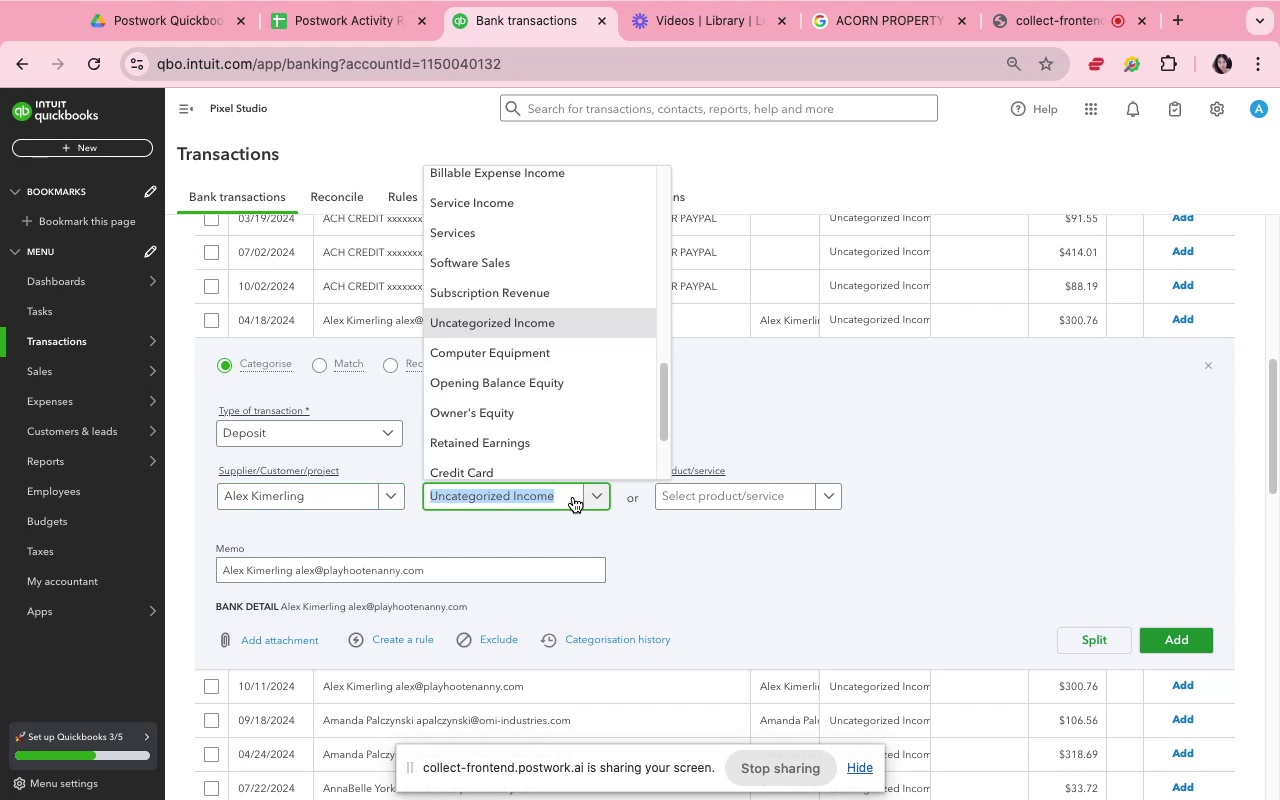 
type(sa)
 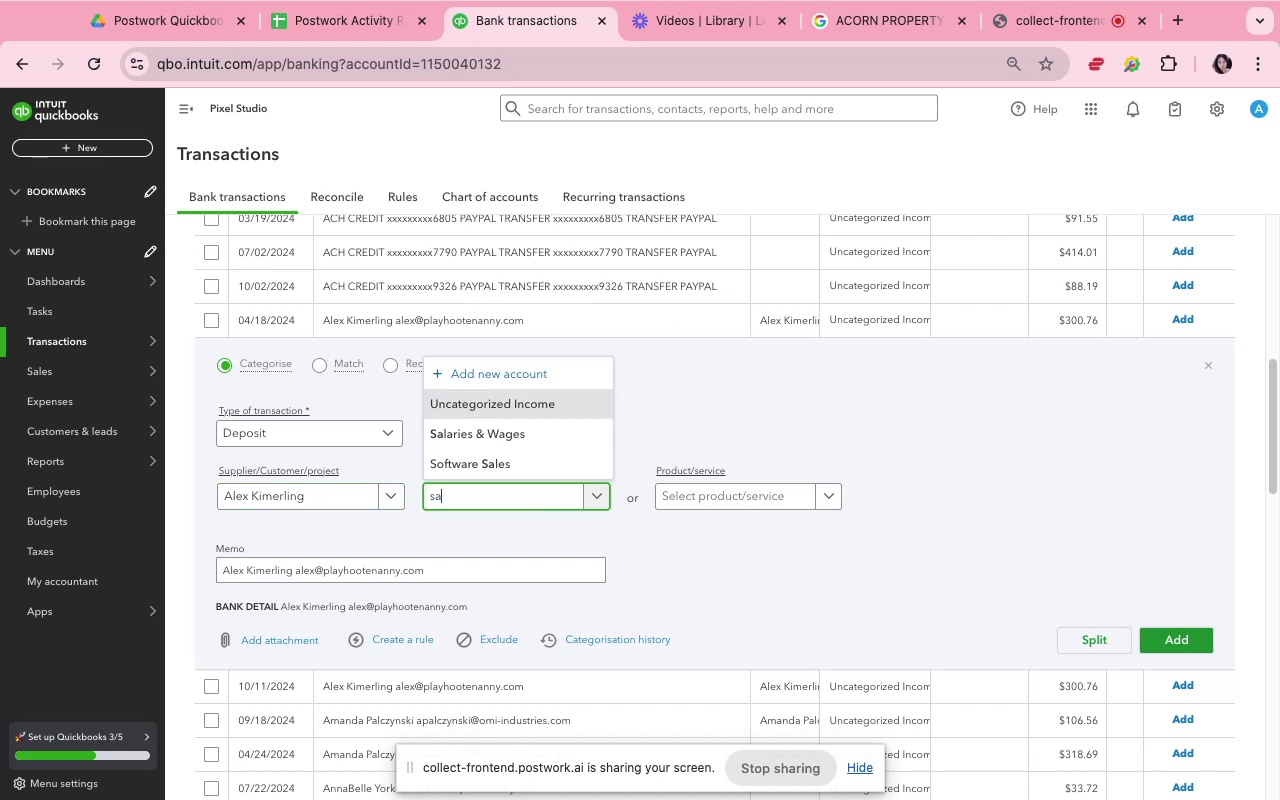 
left_click([536, 472])
 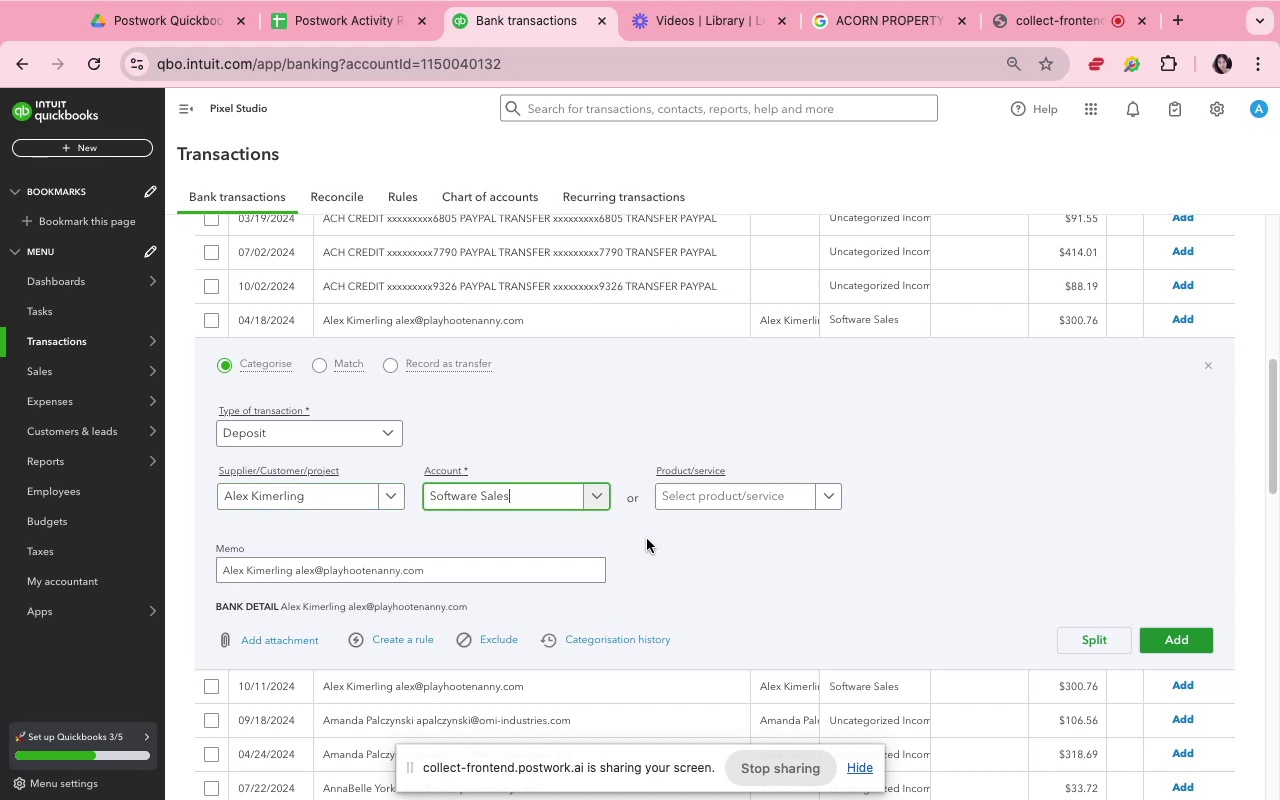 
left_click([687, 549])
 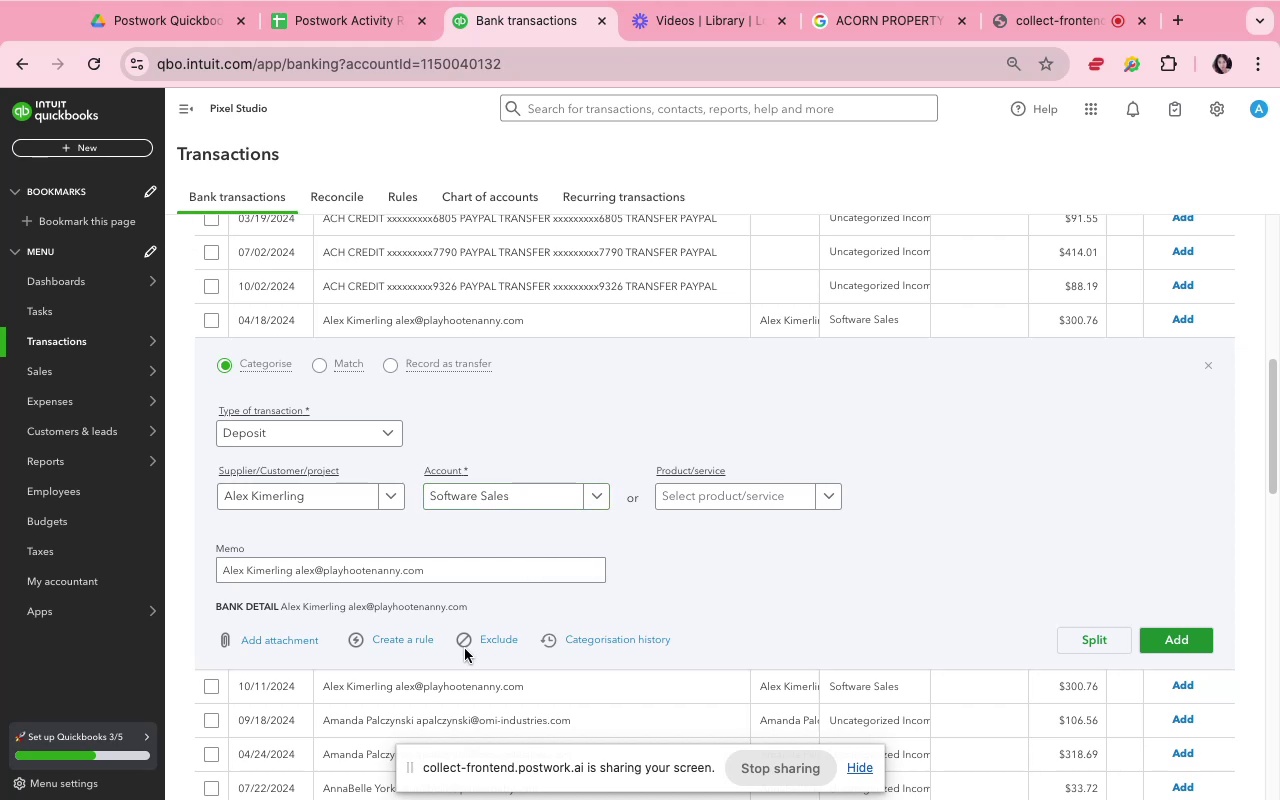 
wait(5.82)
 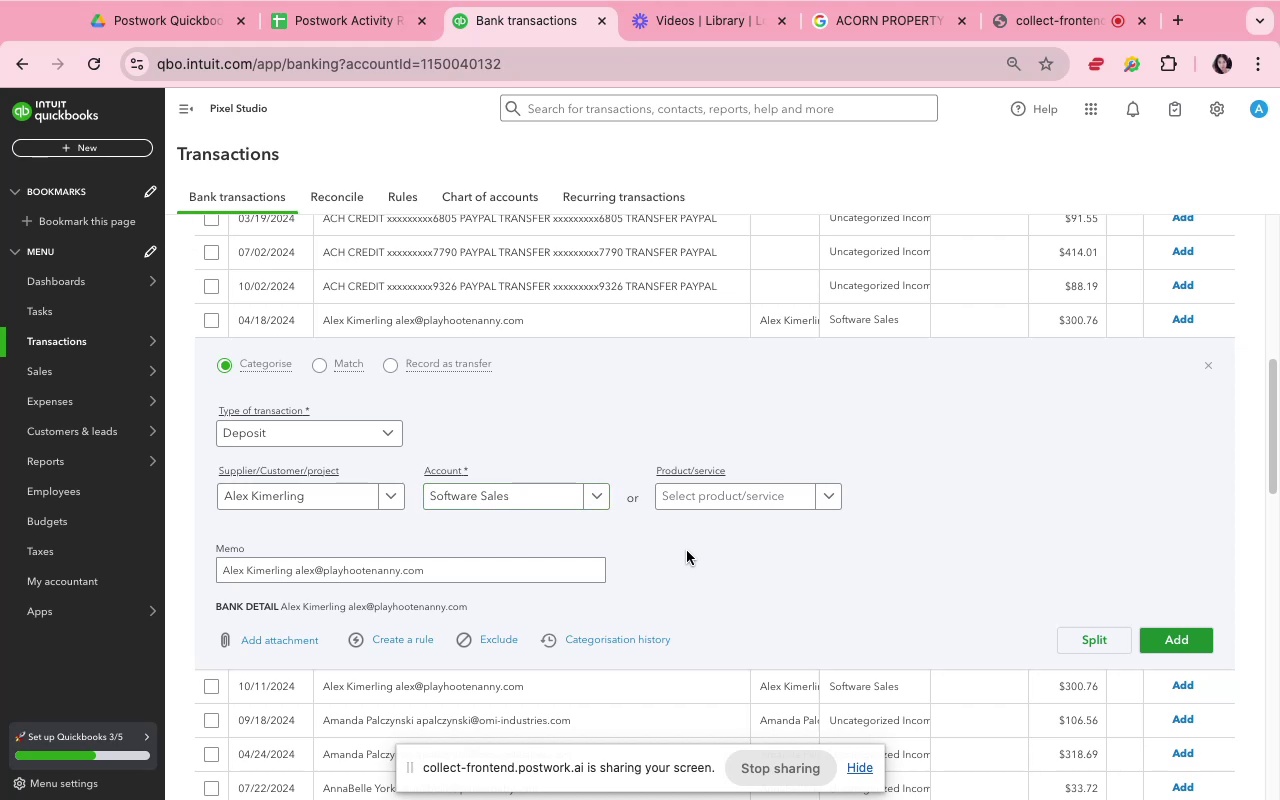 
left_click([420, 627])
 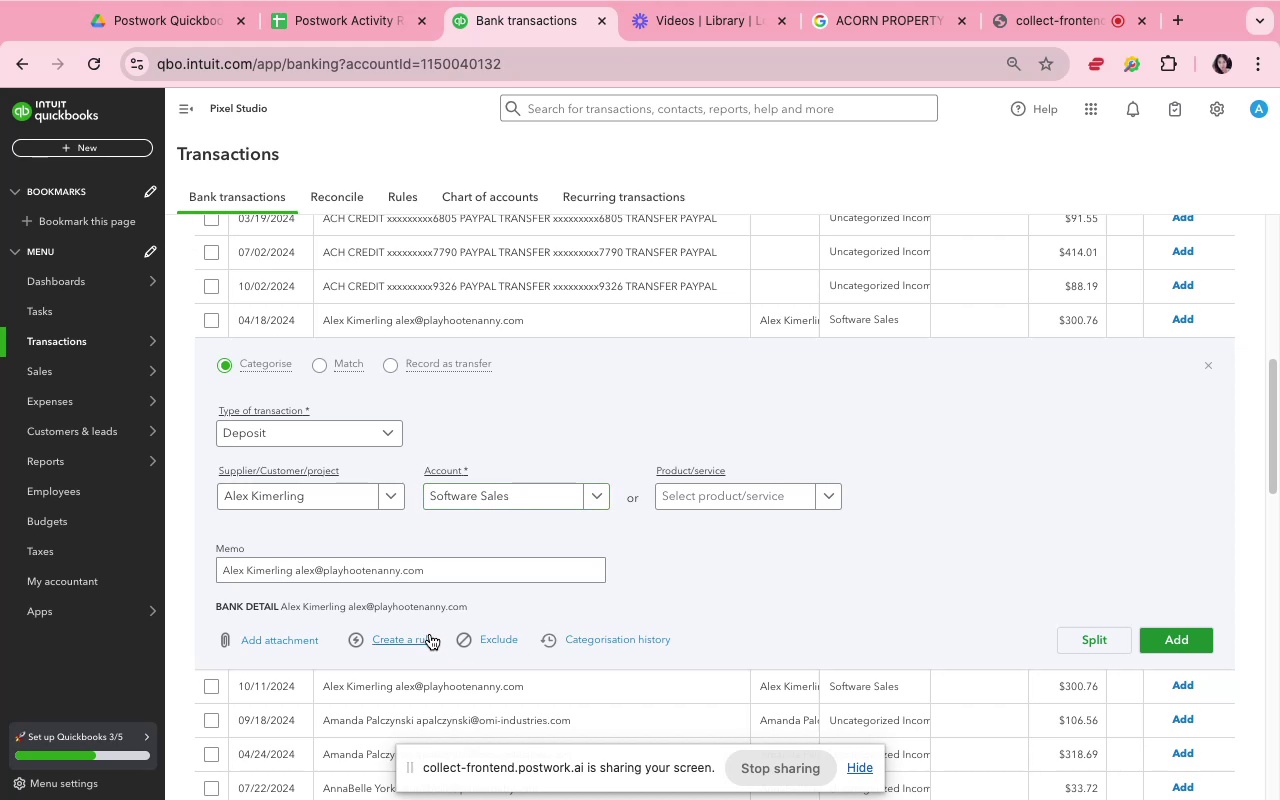 
left_click([430, 634])
 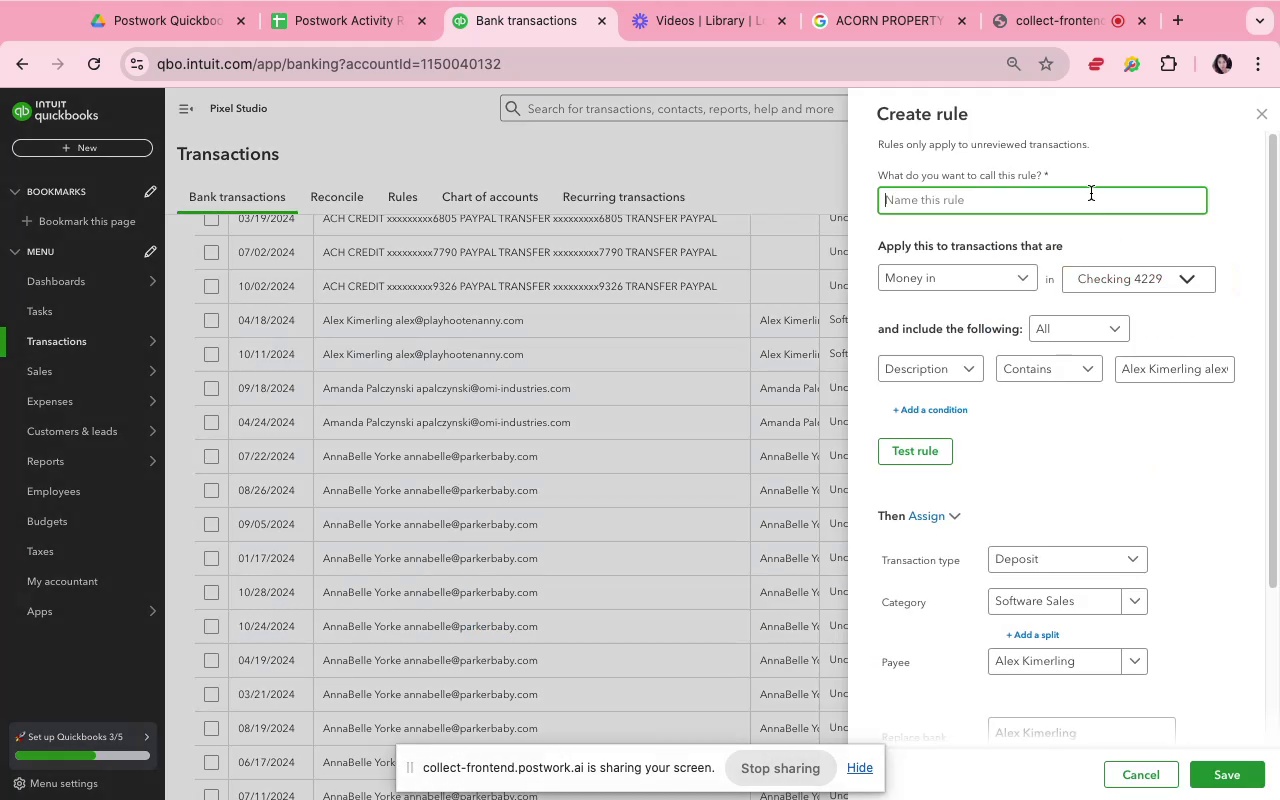 
key(Meta+V)
 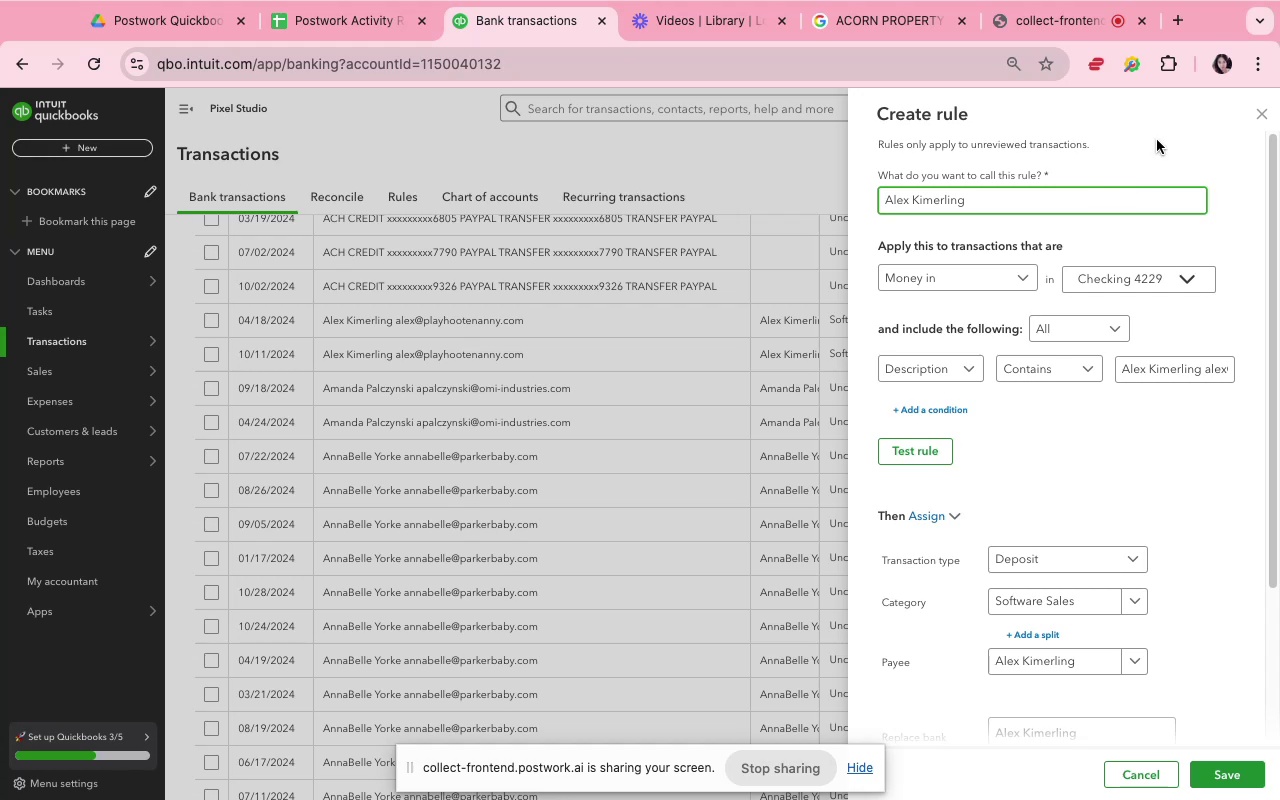 
left_click([1161, 131])
 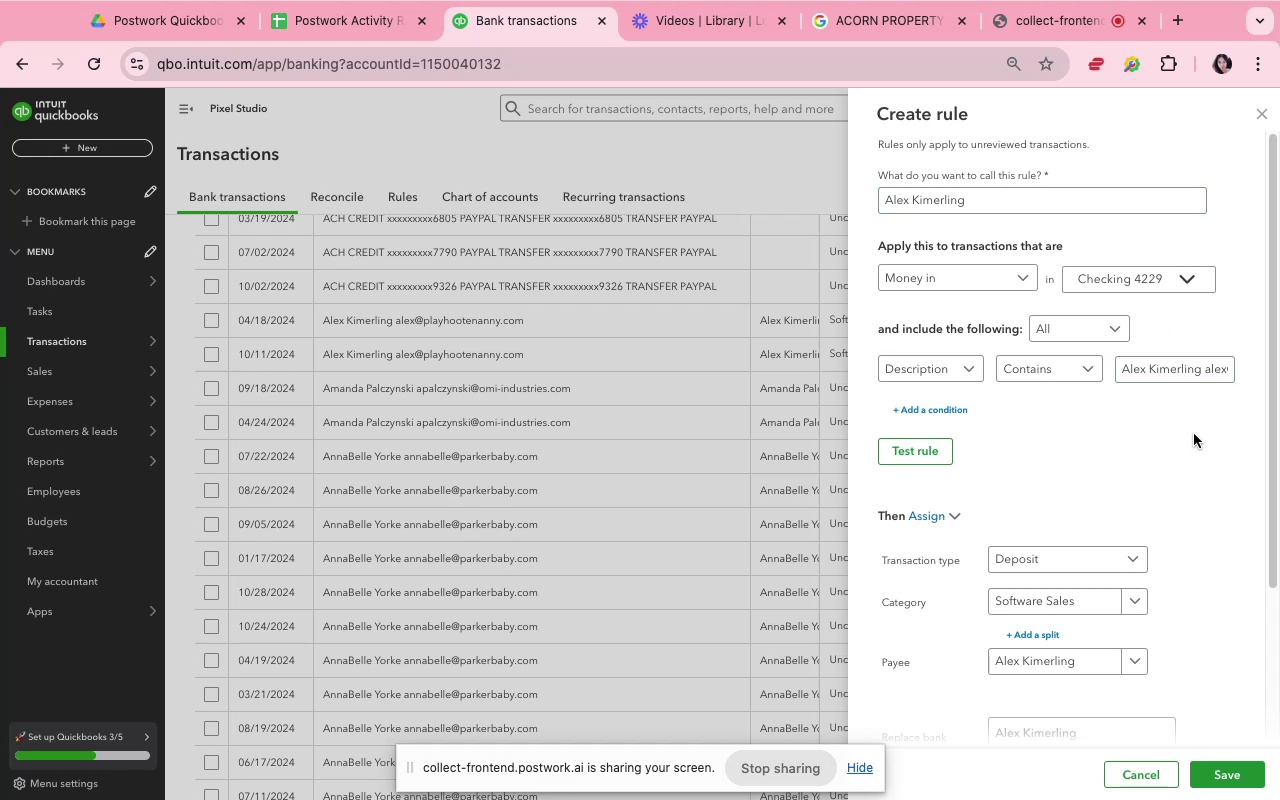 
left_click([1185, 472])
 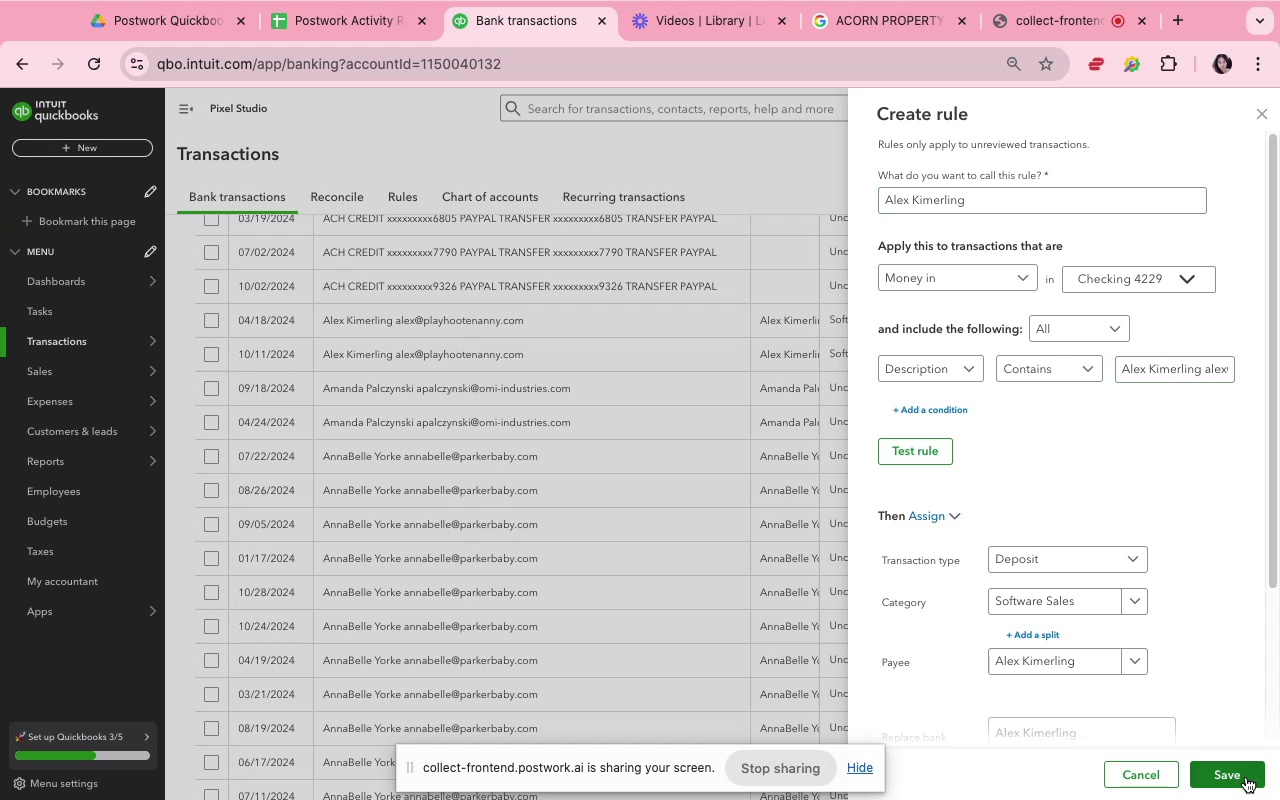 
left_click_drag(start_coordinate=[1246, 777], to_coordinate=[1098, 440])
 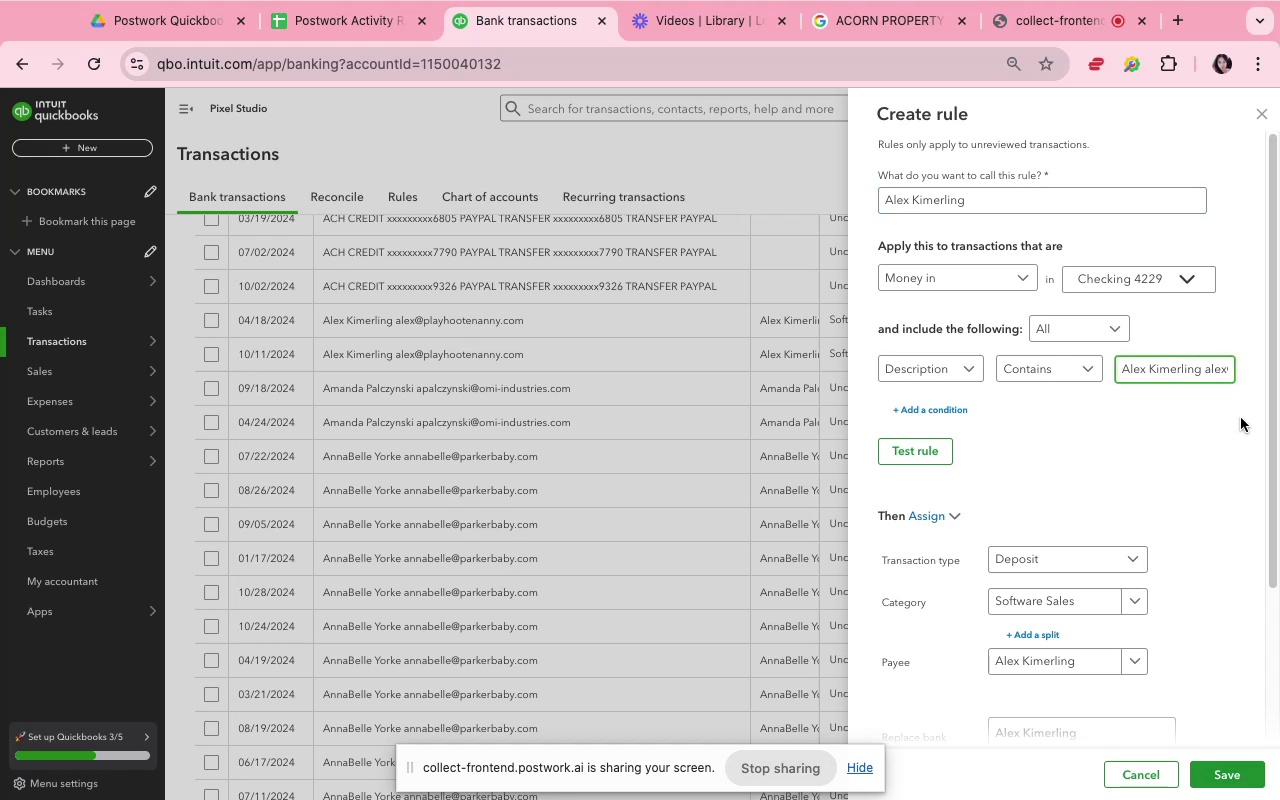 
wait(6.12)
 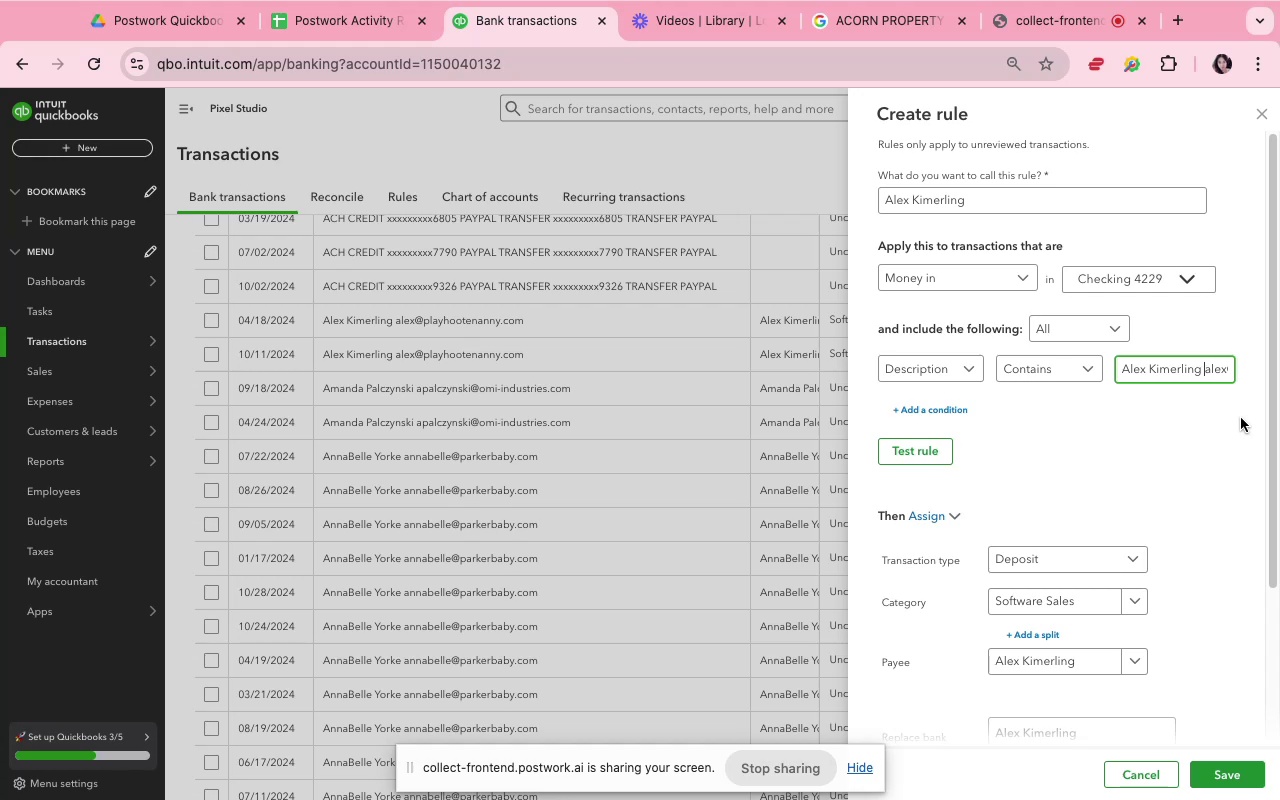 
key(Meta+Shift+ArrowRight)
 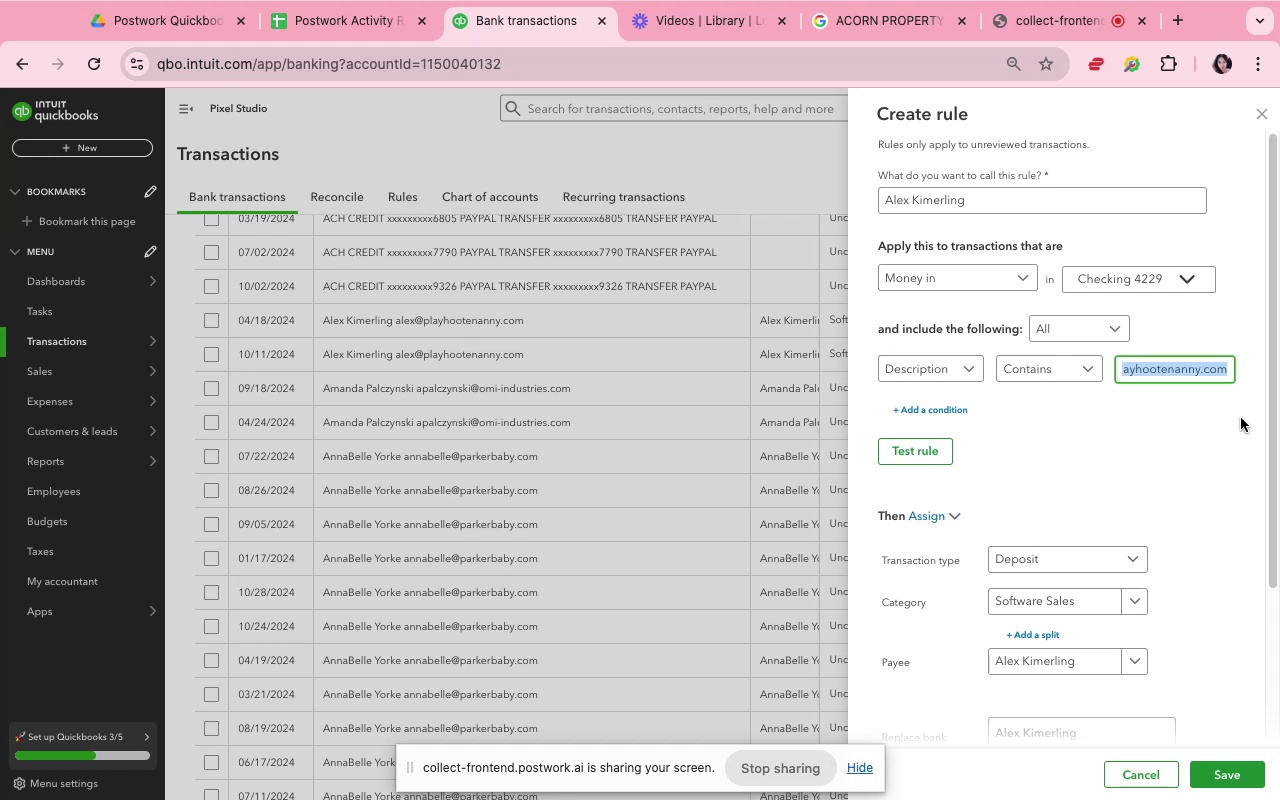 
key(Backspace)
 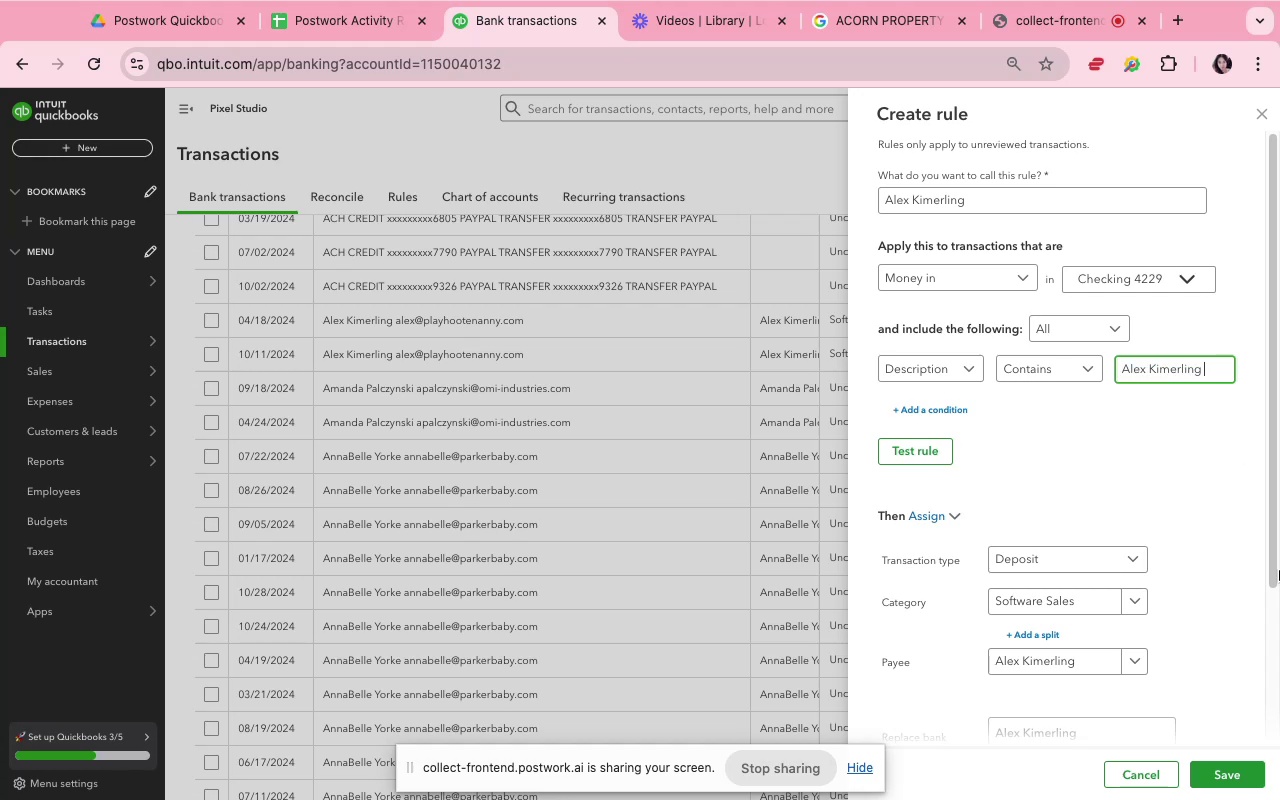 
left_click([1257, 608])
 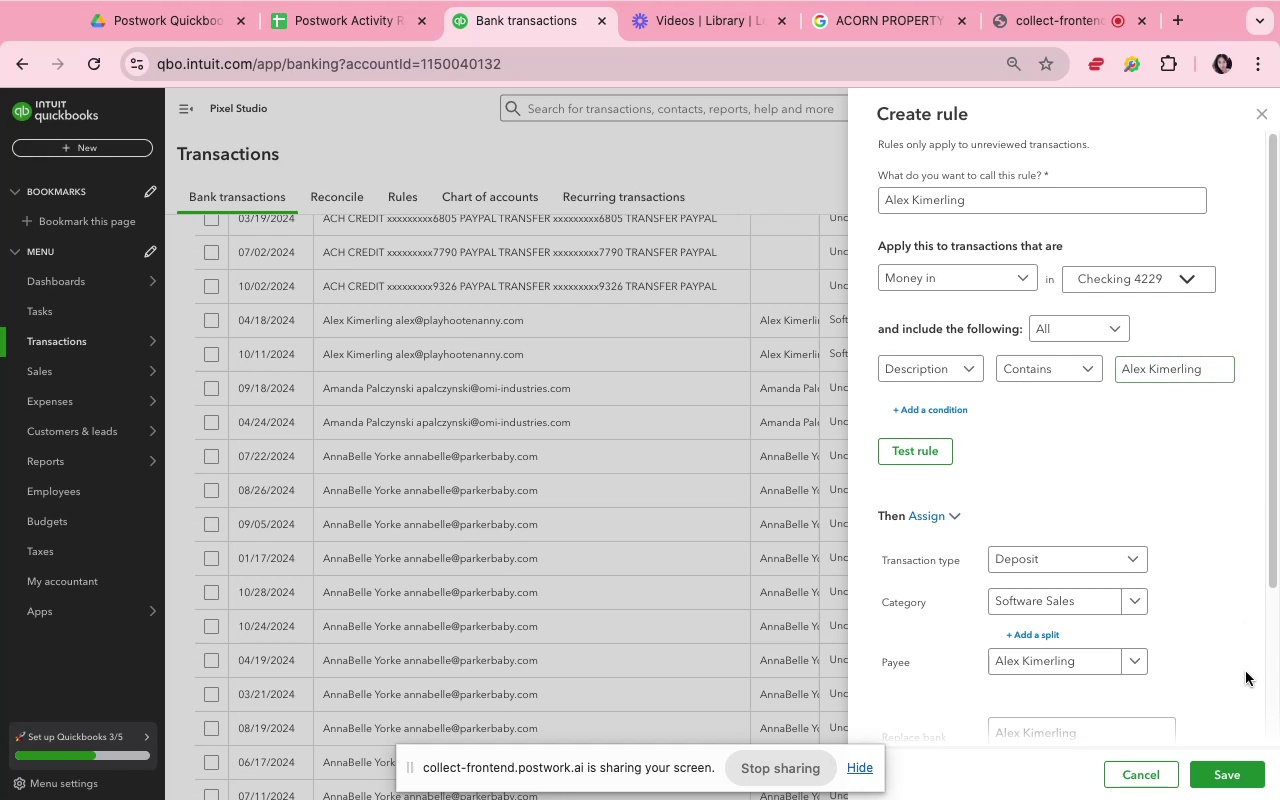 
left_click([1246, 769])
 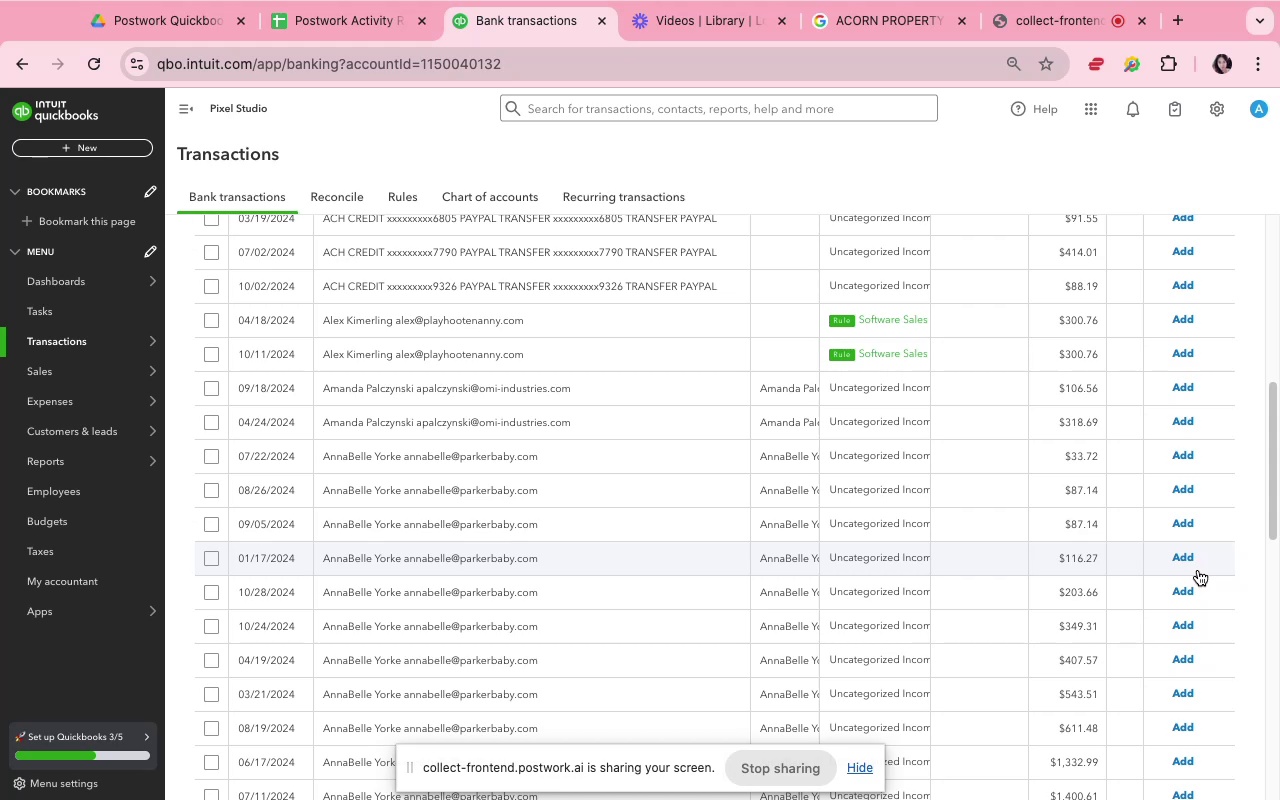 
wait(26.5)
 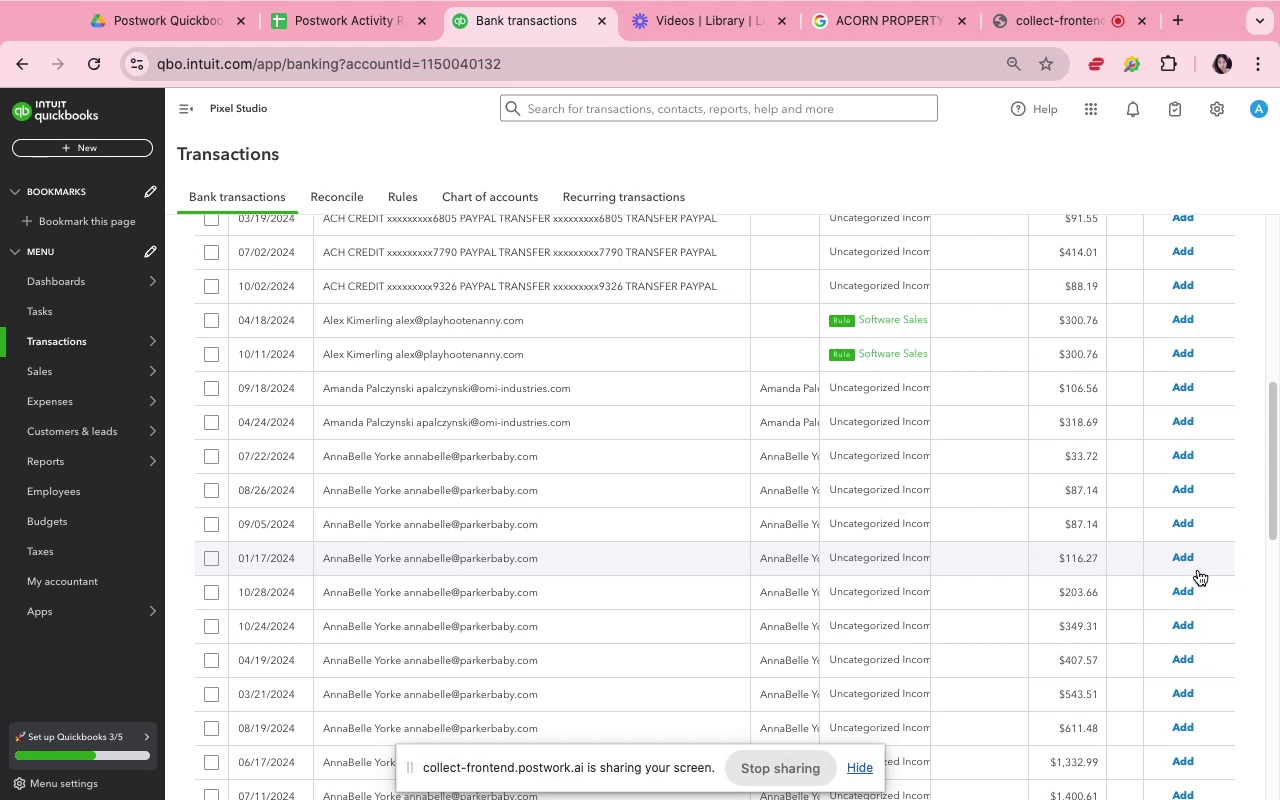 
left_click([781, 320])
 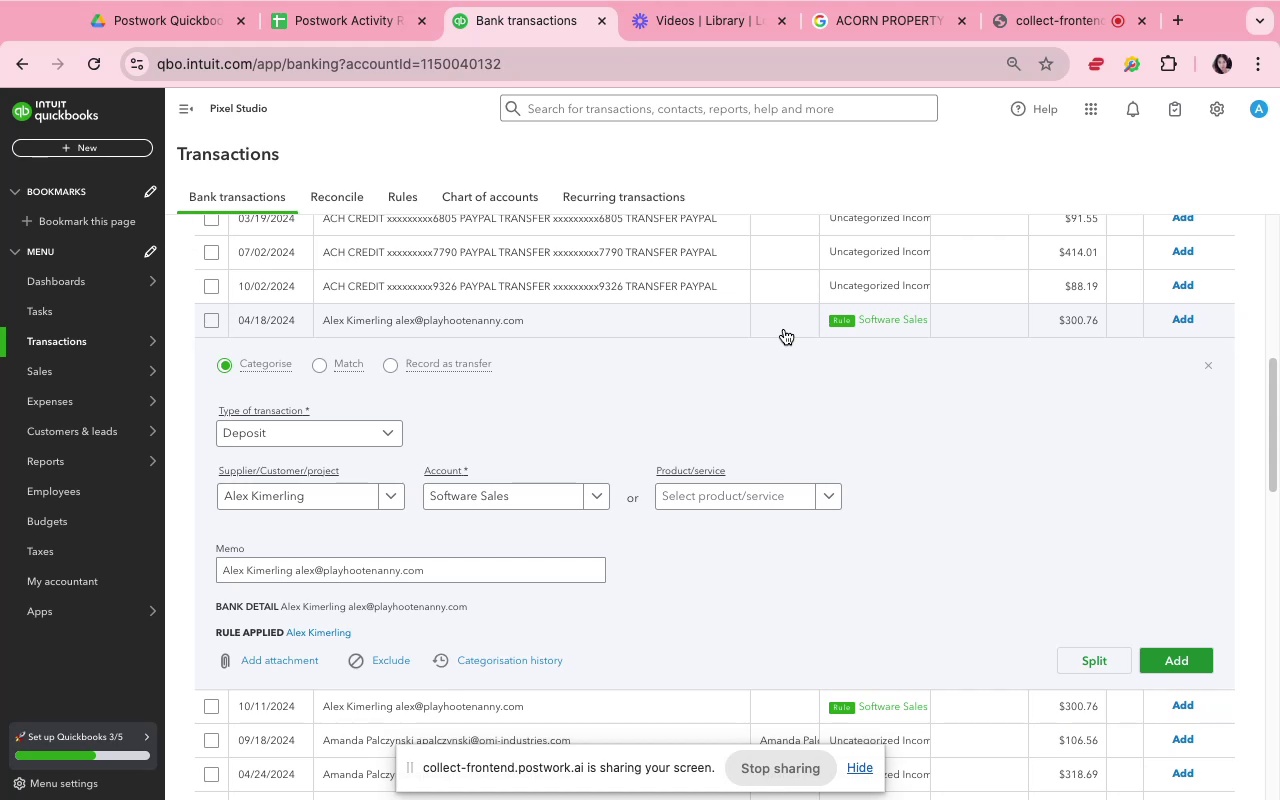 
wait(10.73)
 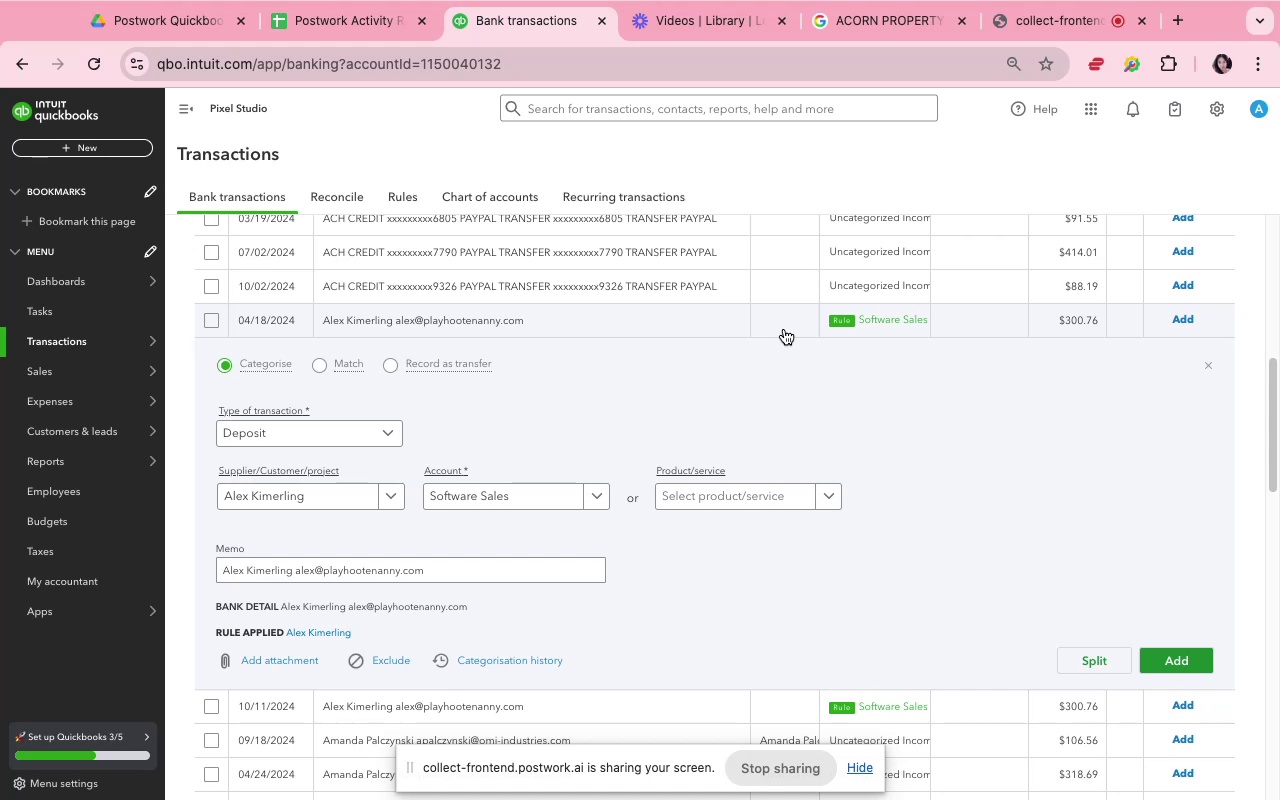 
left_click([820, 374])
 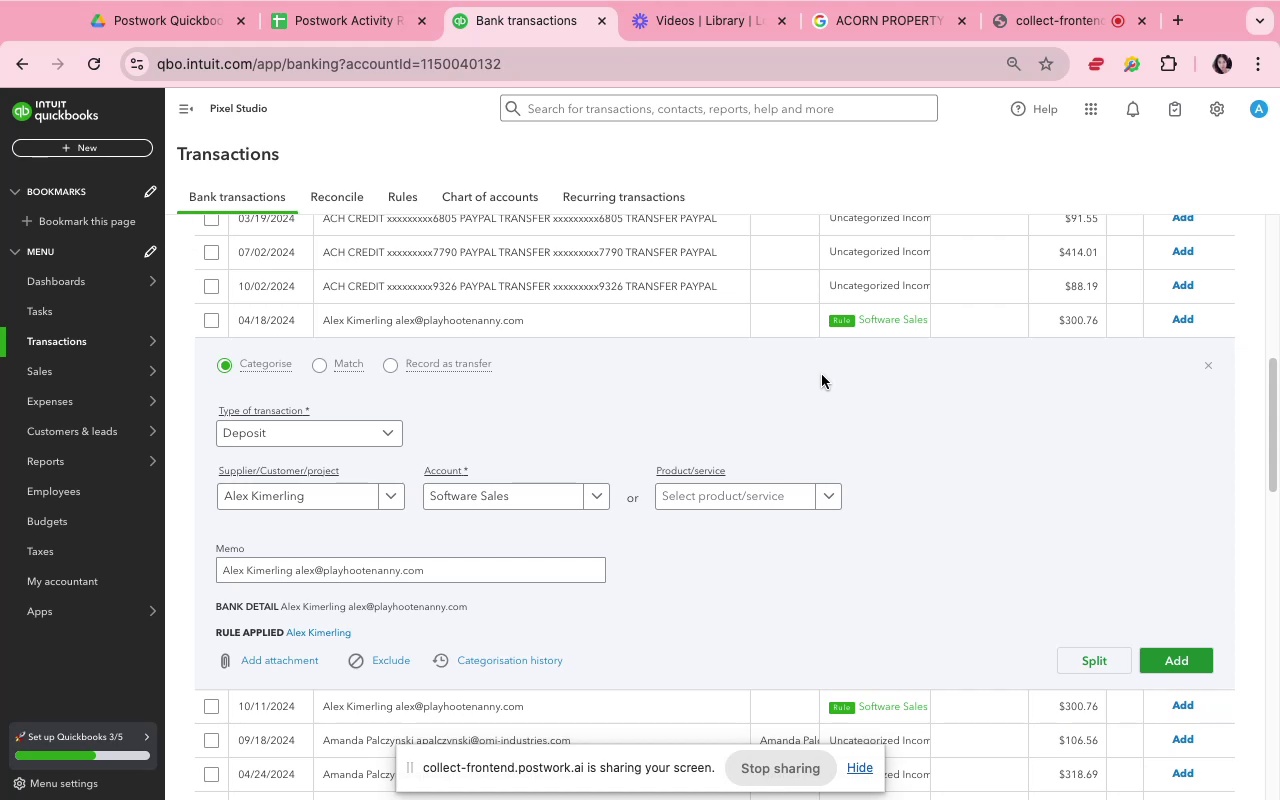 
wait(11.37)
 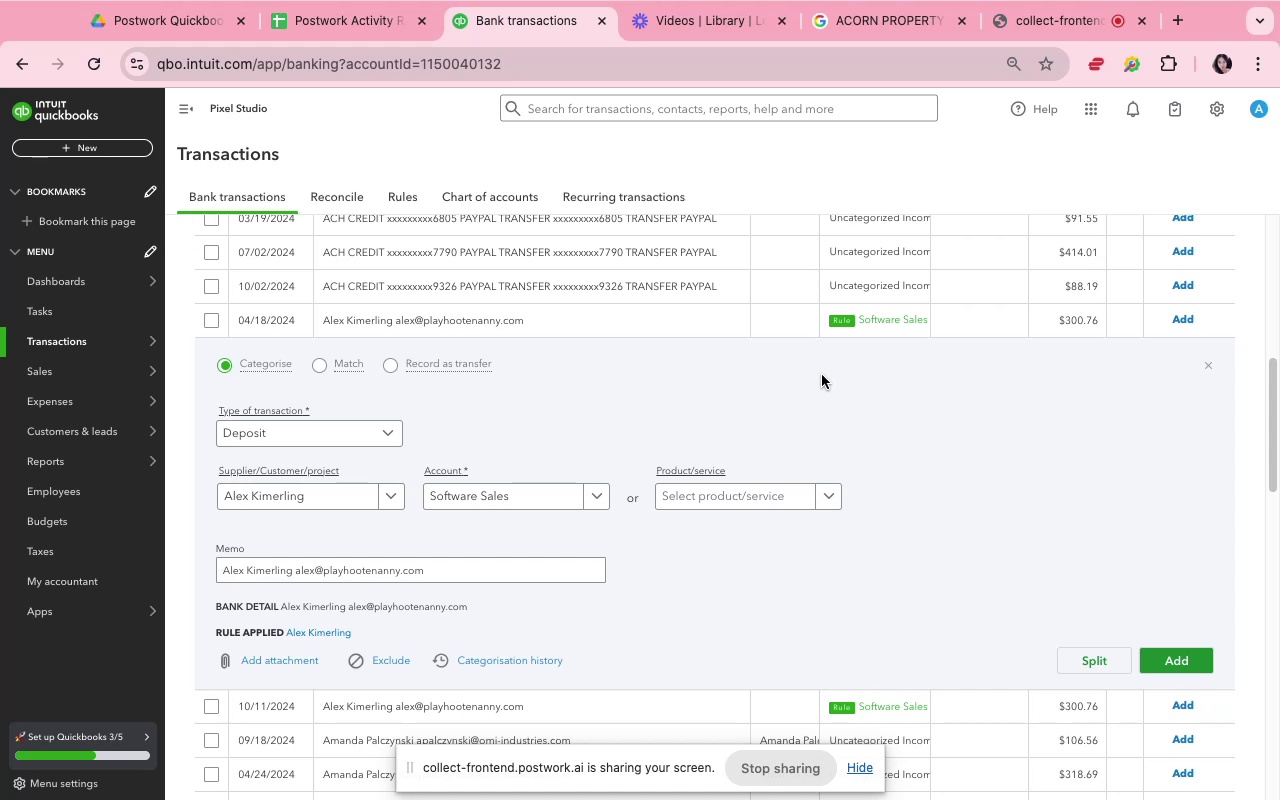 
scroll: coordinate [963, 515], scroll_direction: down, amount: 1.0
 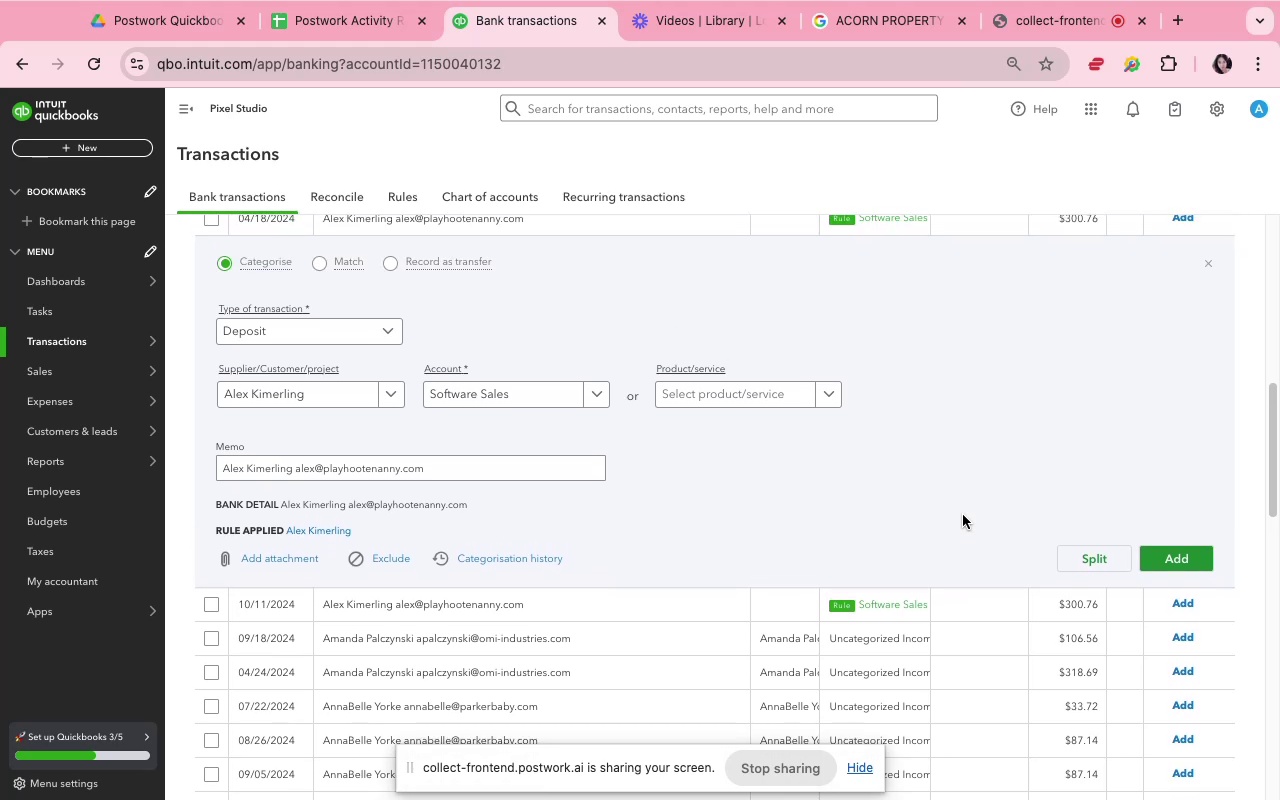 
scroll: coordinate [963, 515], scroll_direction: up, amount: 4.0
 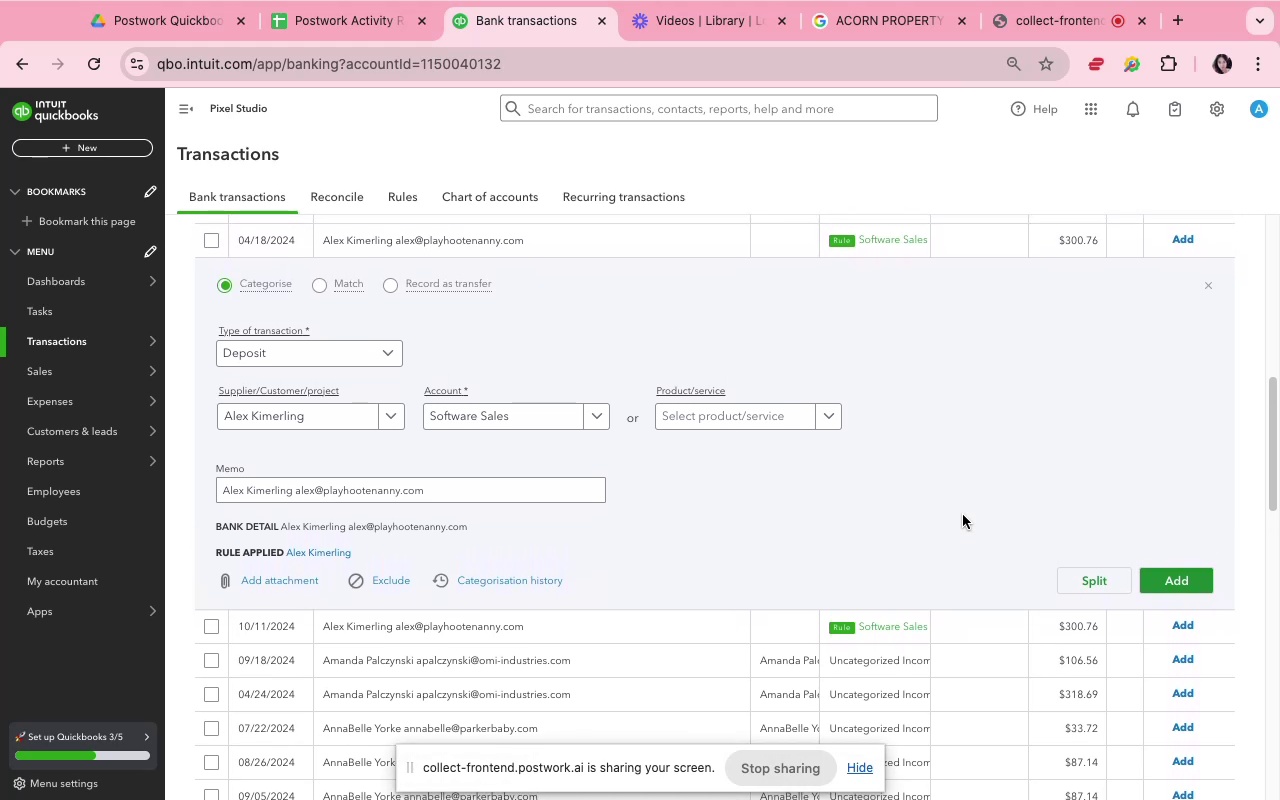 
left_click([962, 512])
 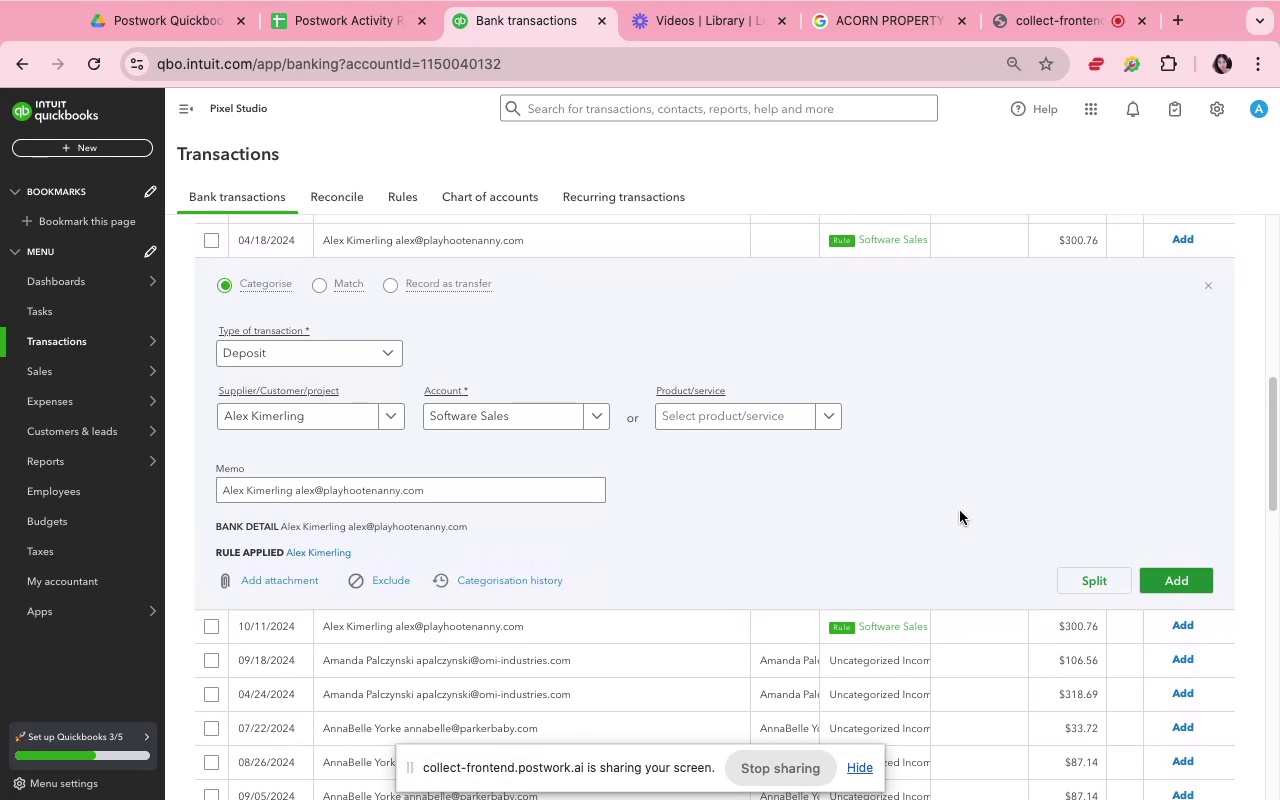 
left_click([960, 511])
 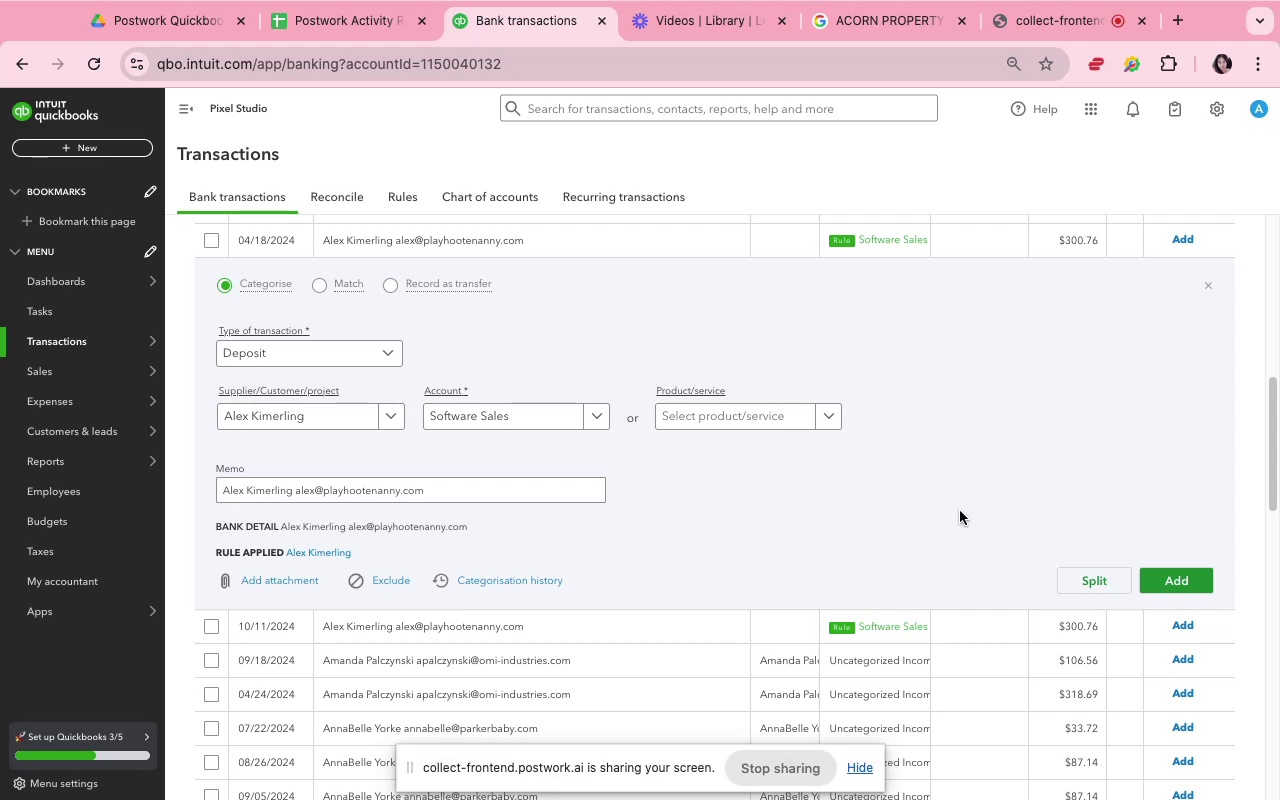 
wait(11.53)
 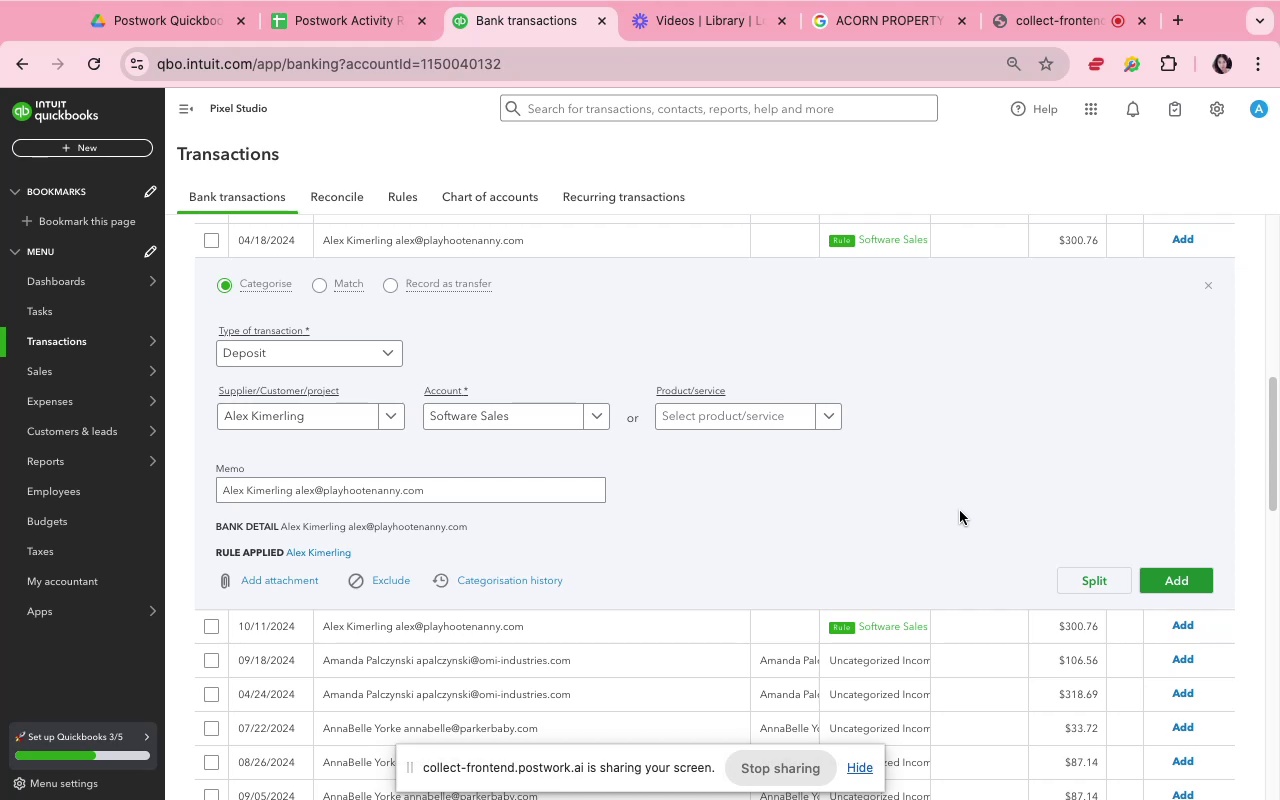 
left_click([1128, 386])
 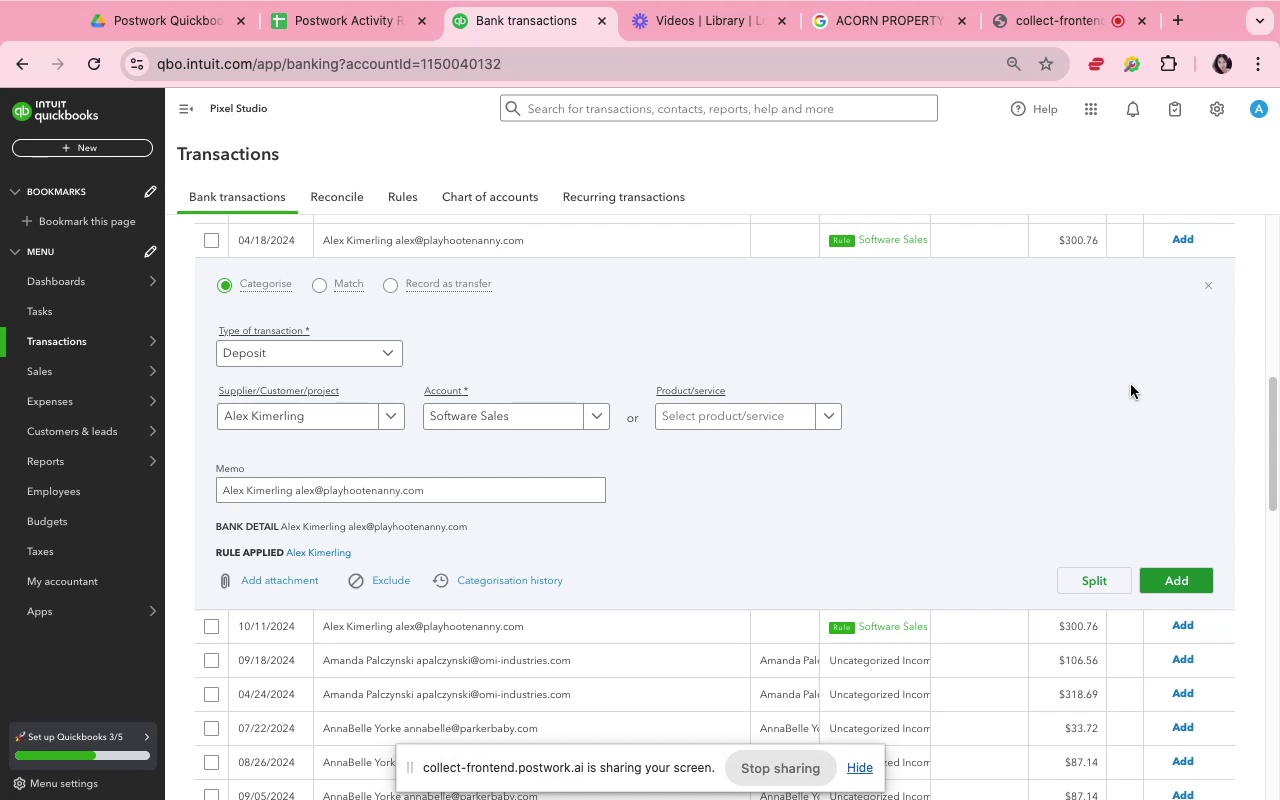 
wait(11.17)
 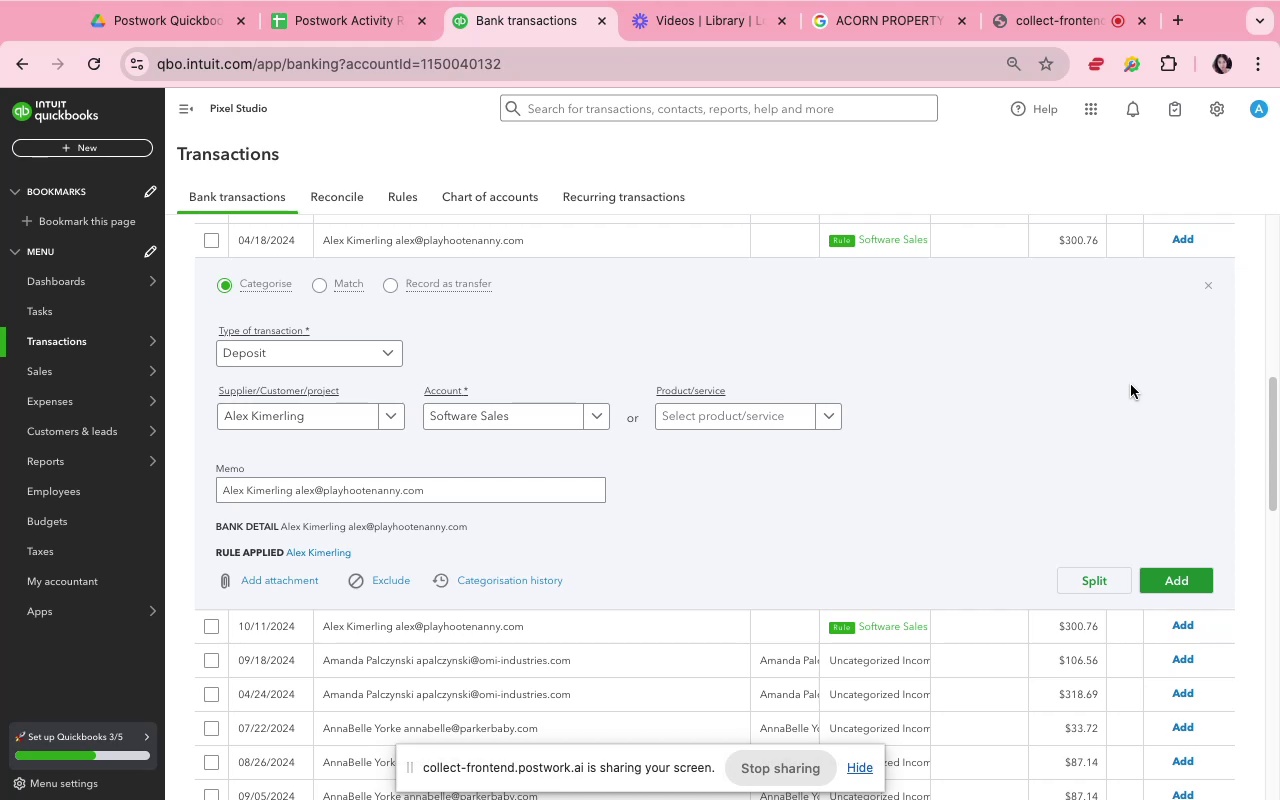 
left_click([1131, 383])
 